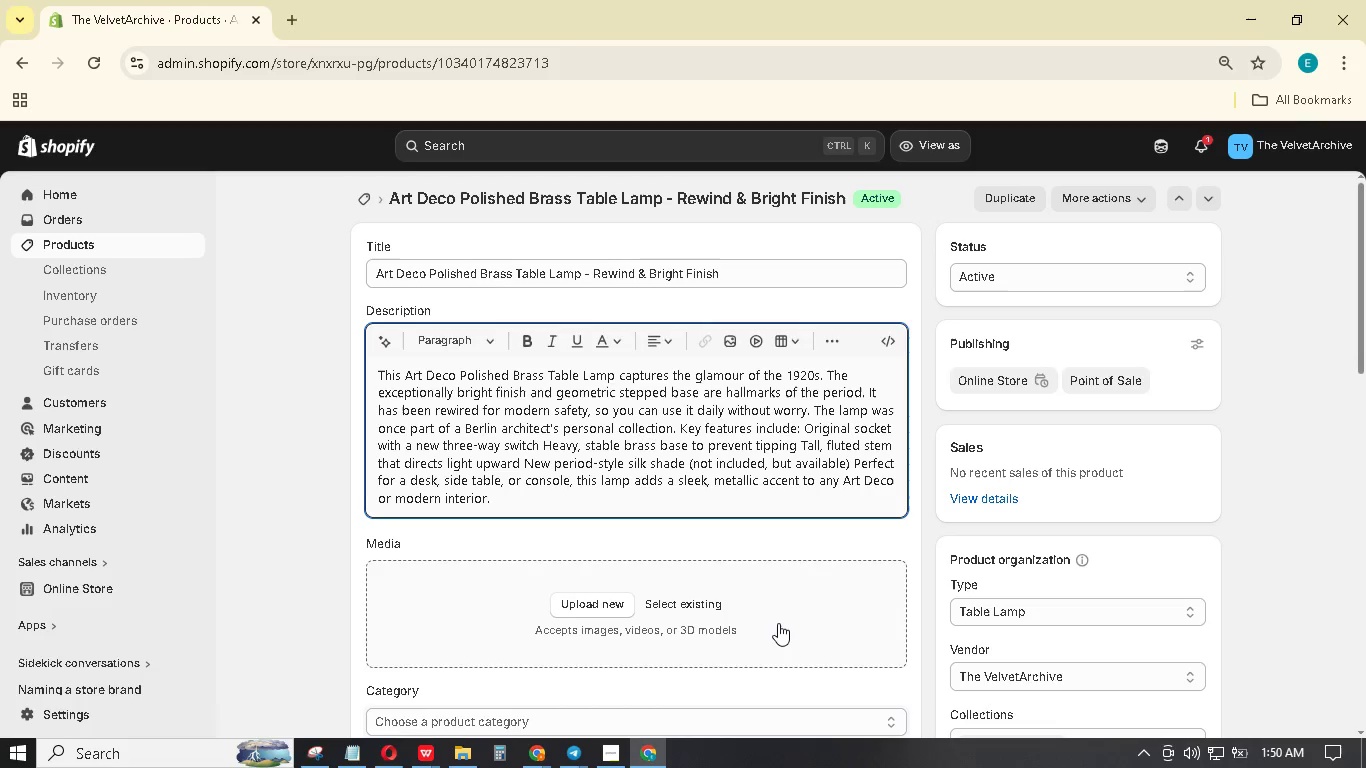 
key(Enter)
 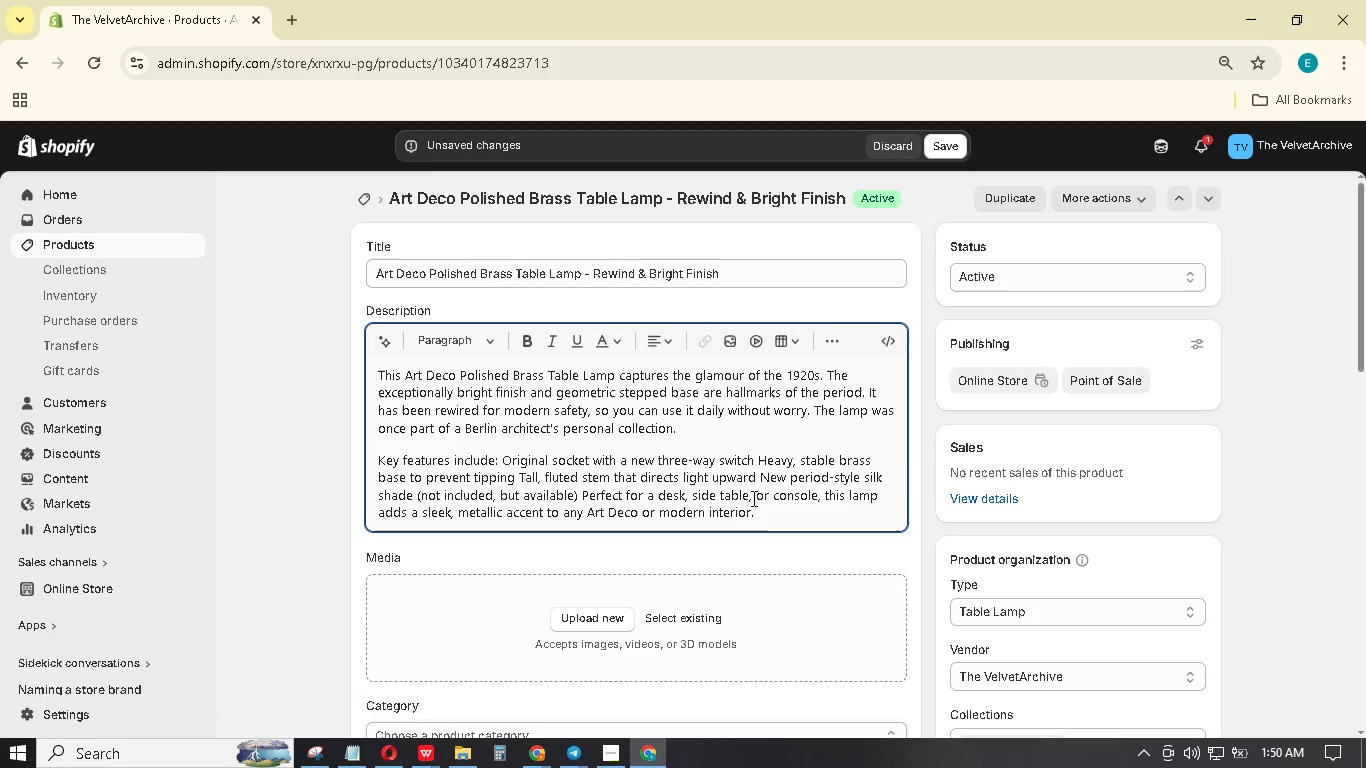 
left_click([799, 461])
 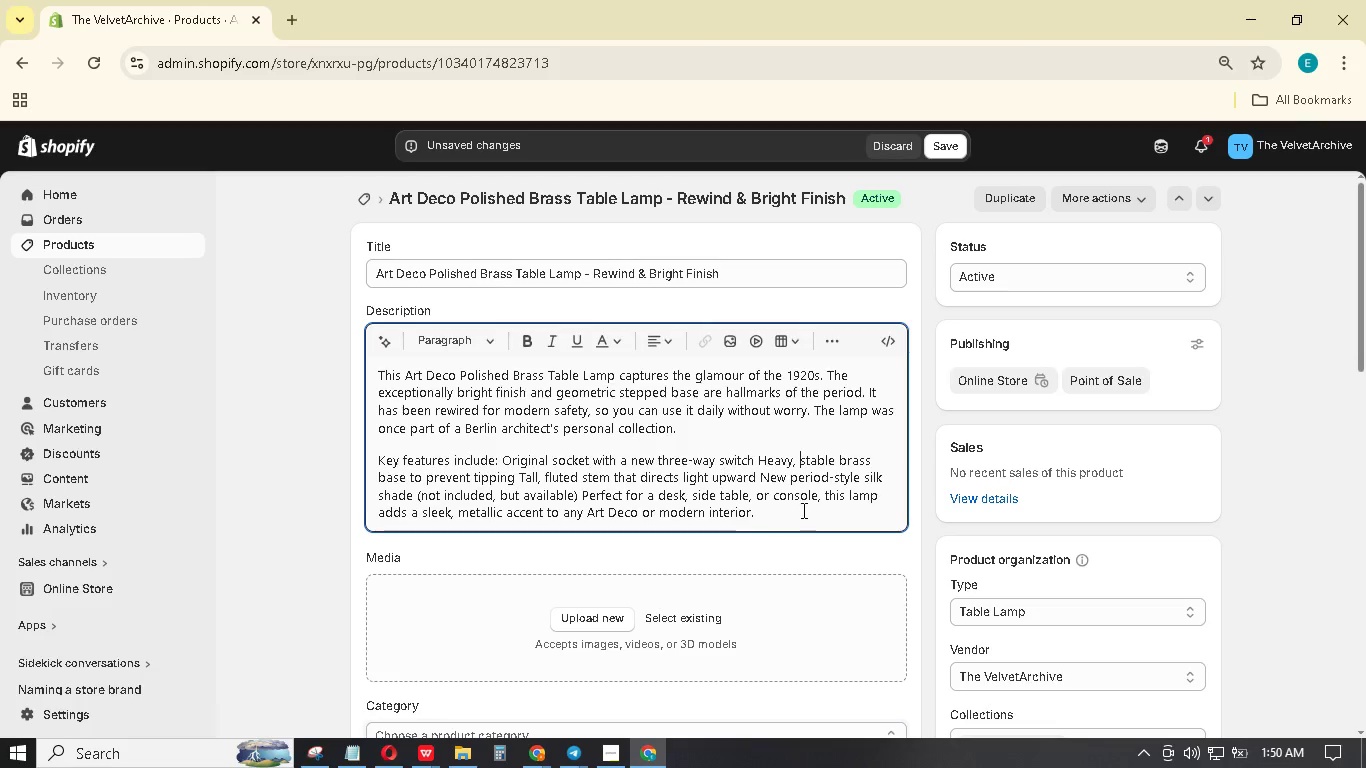 
key(Enter)
 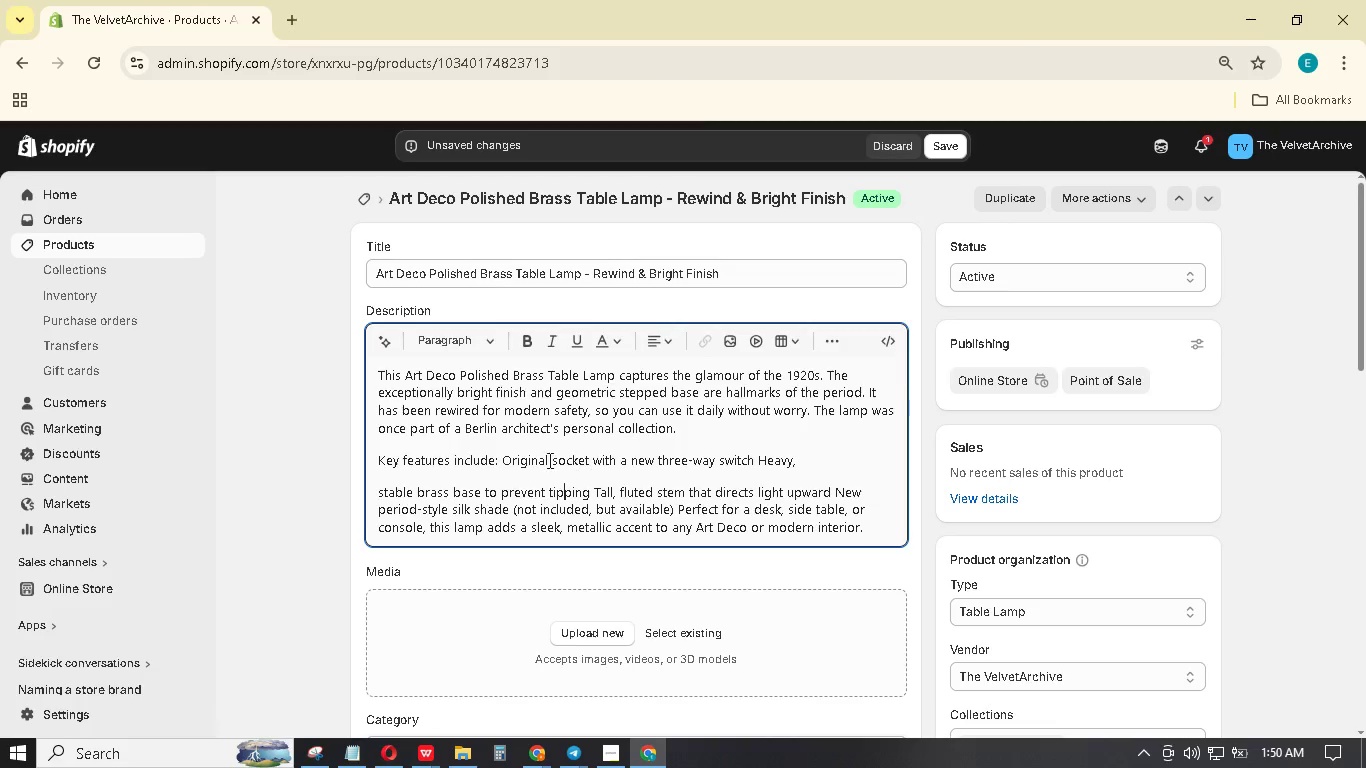 
left_click([502, 455])
 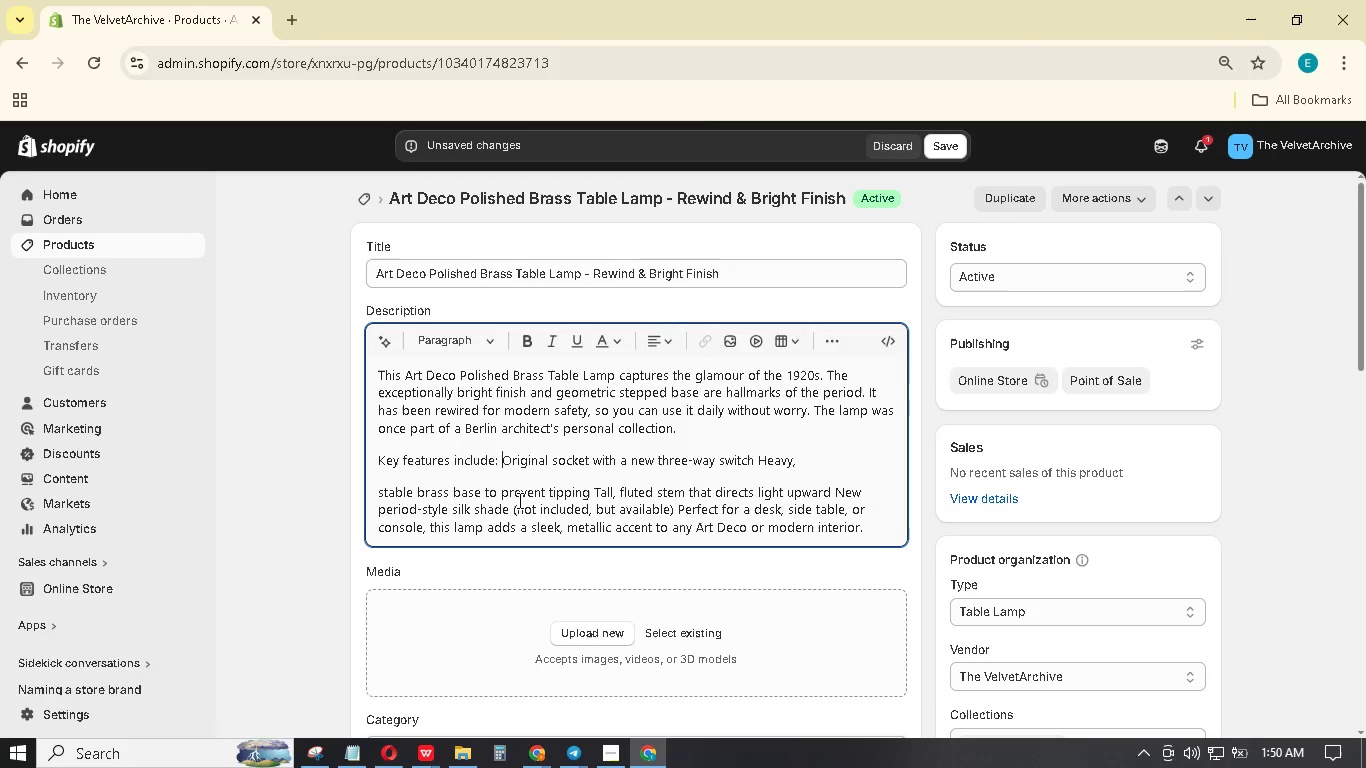 
key(Enter)
 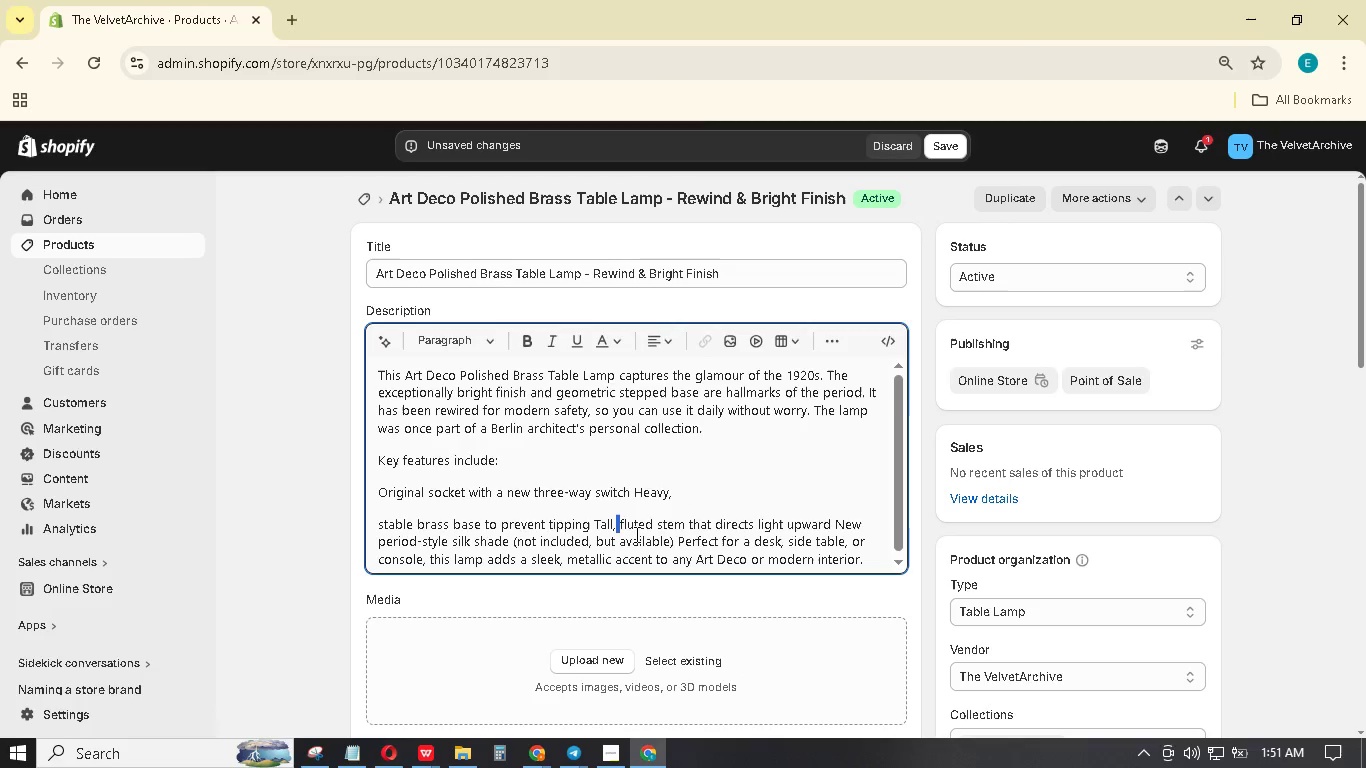 
key(Enter)
 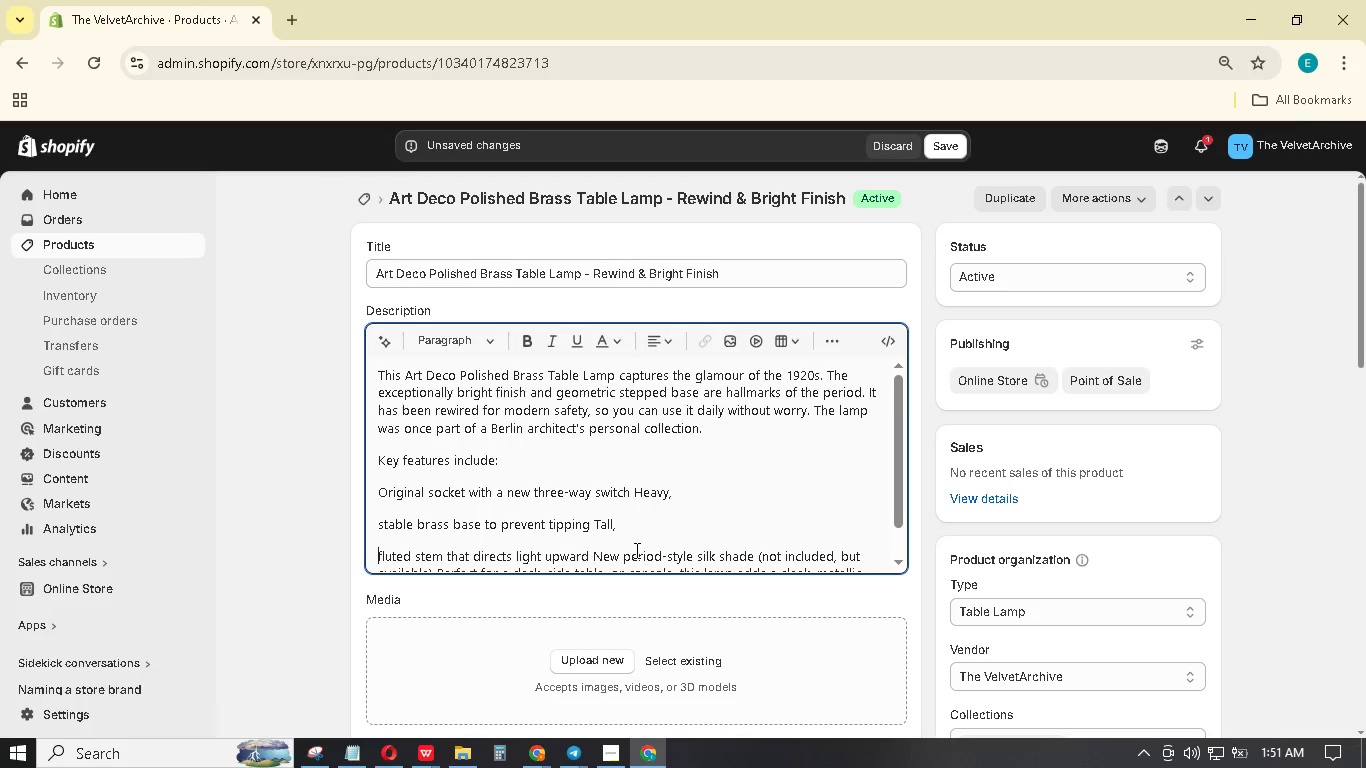 
scroll: coordinate [635, 542], scroll_direction: down, amount: 1.0
 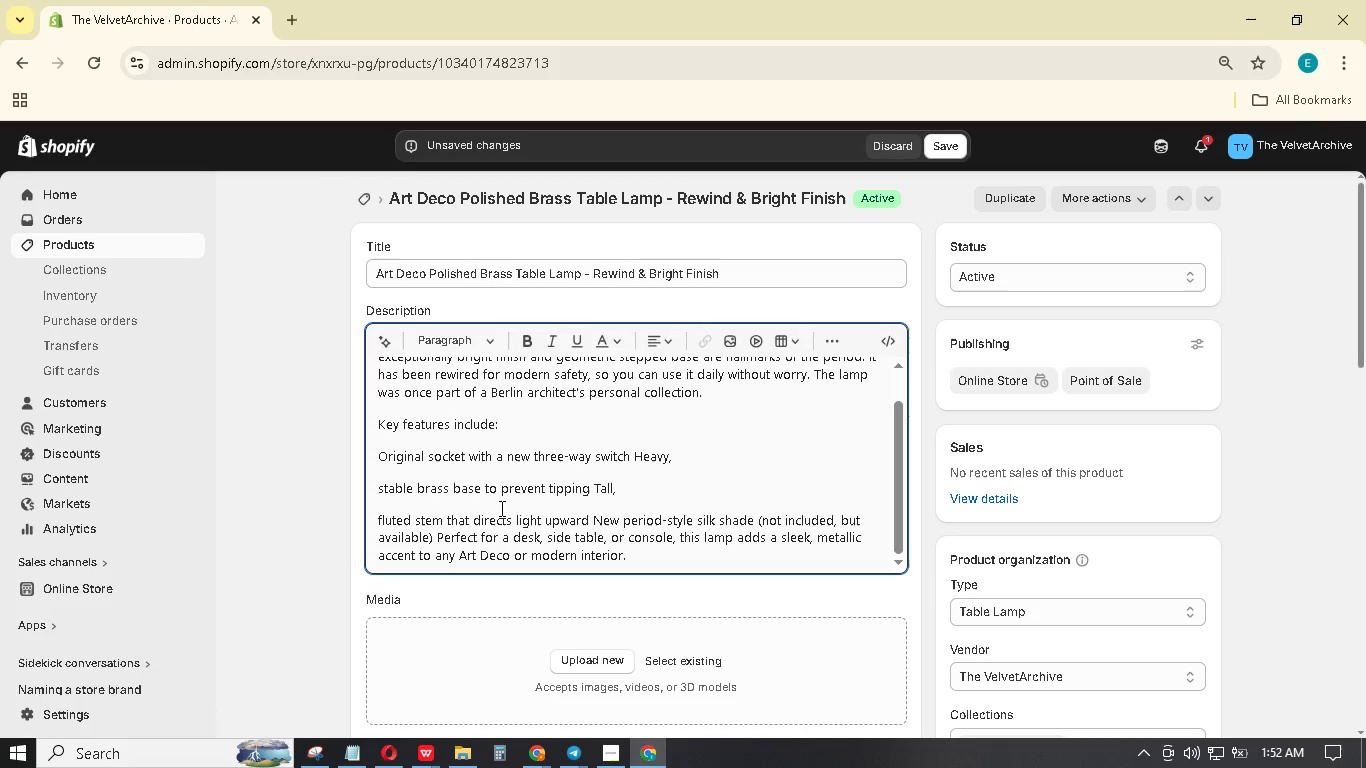 
wait(74.38)
 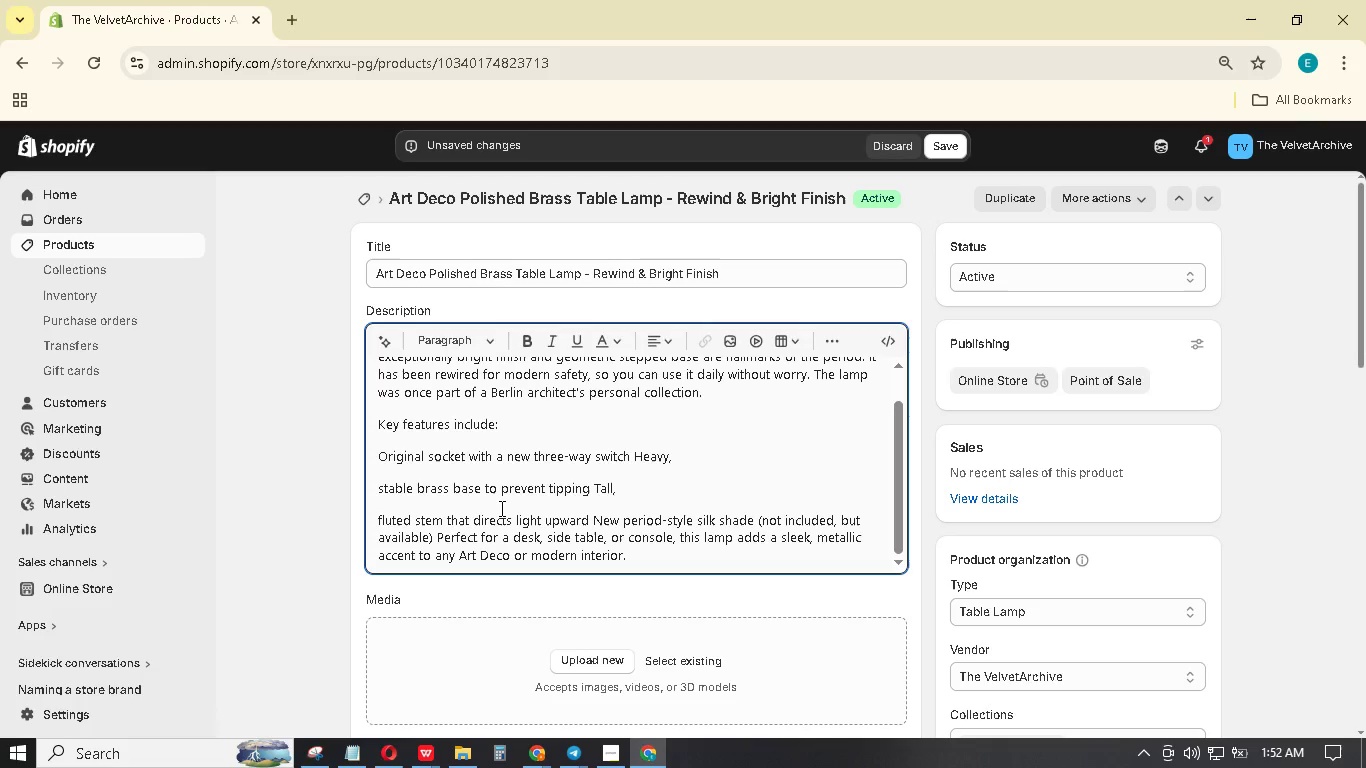 
left_click([637, 455])
 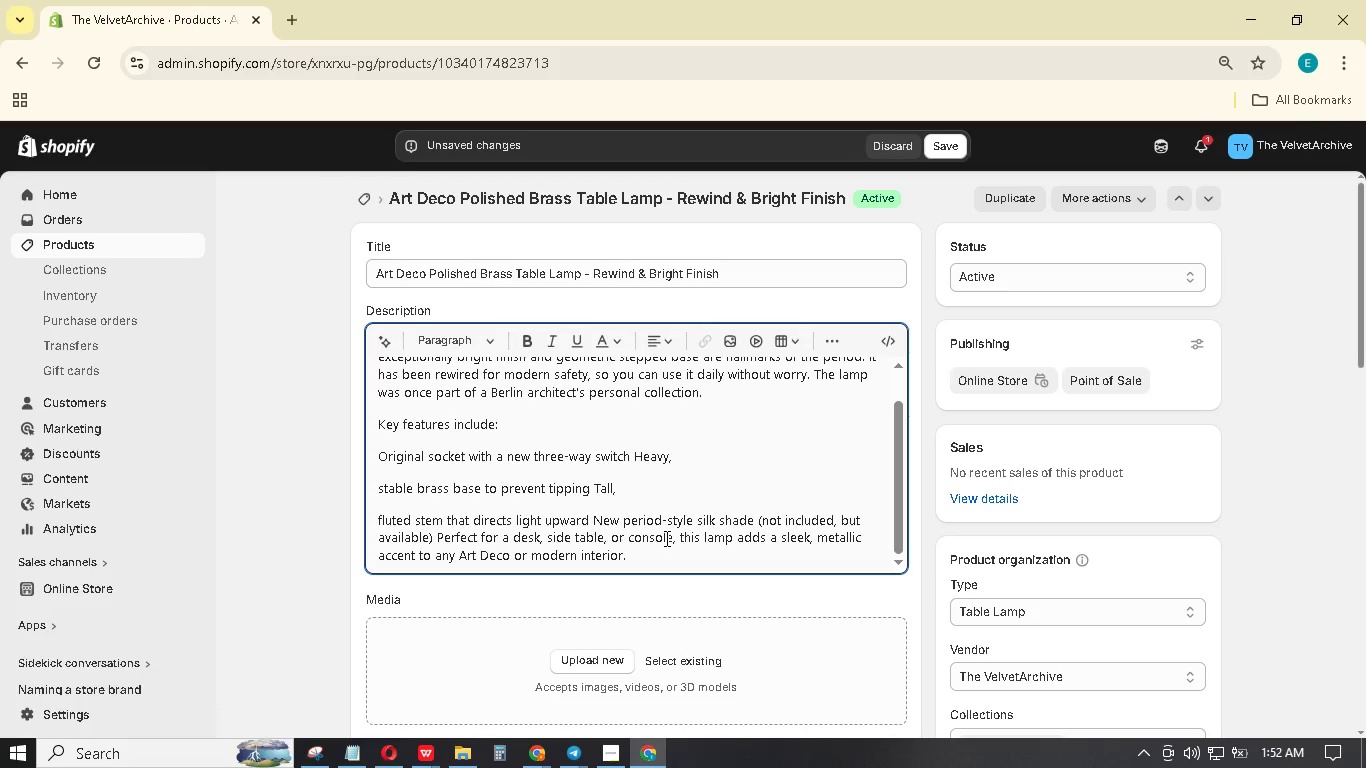 
key(Enter)
 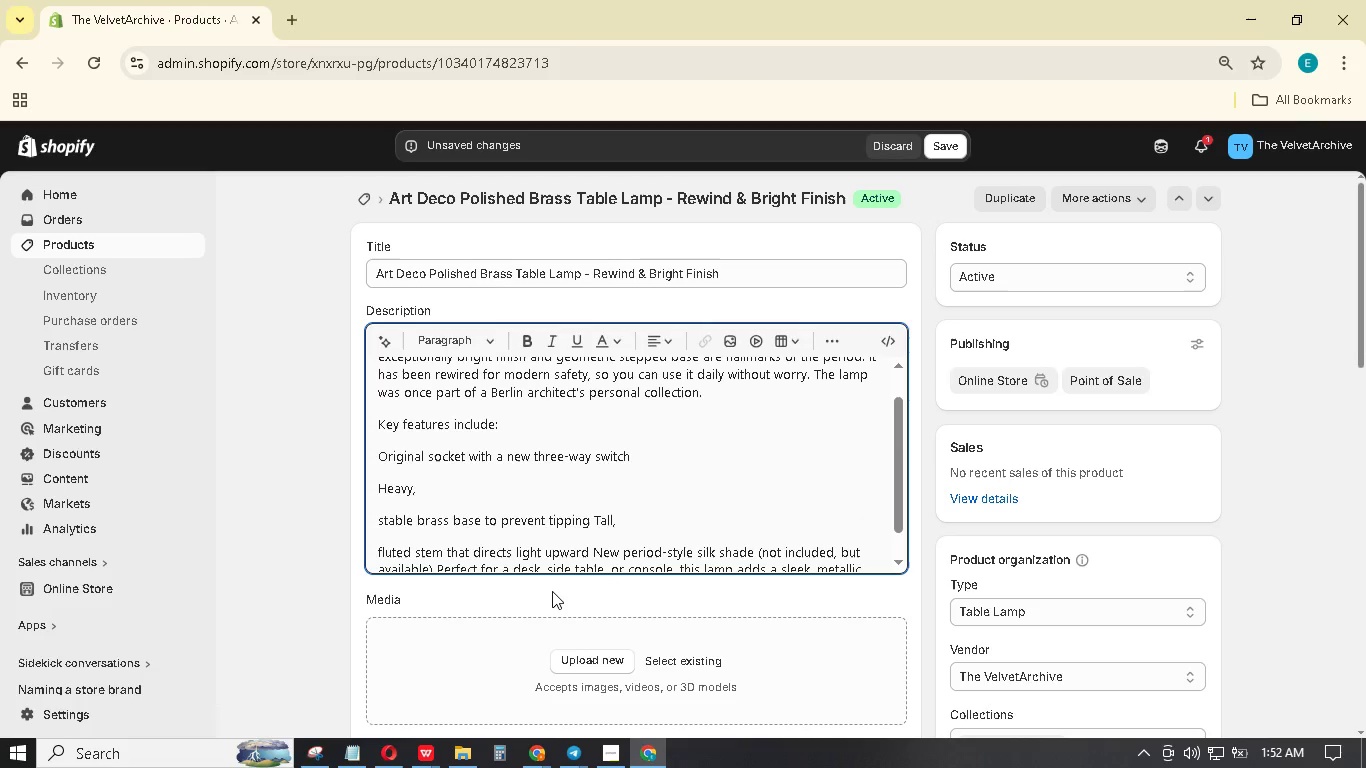 
key(ArrowDown)
 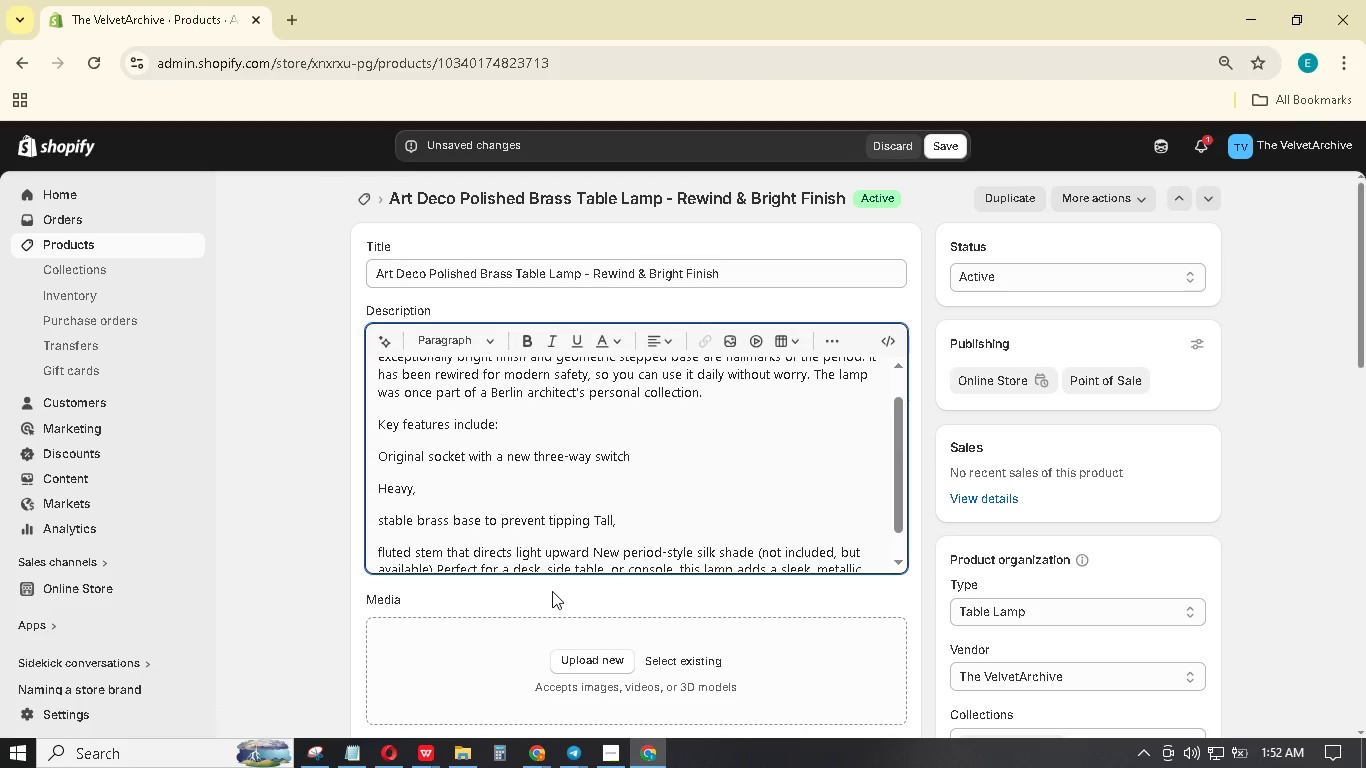 
key(Backspace)
 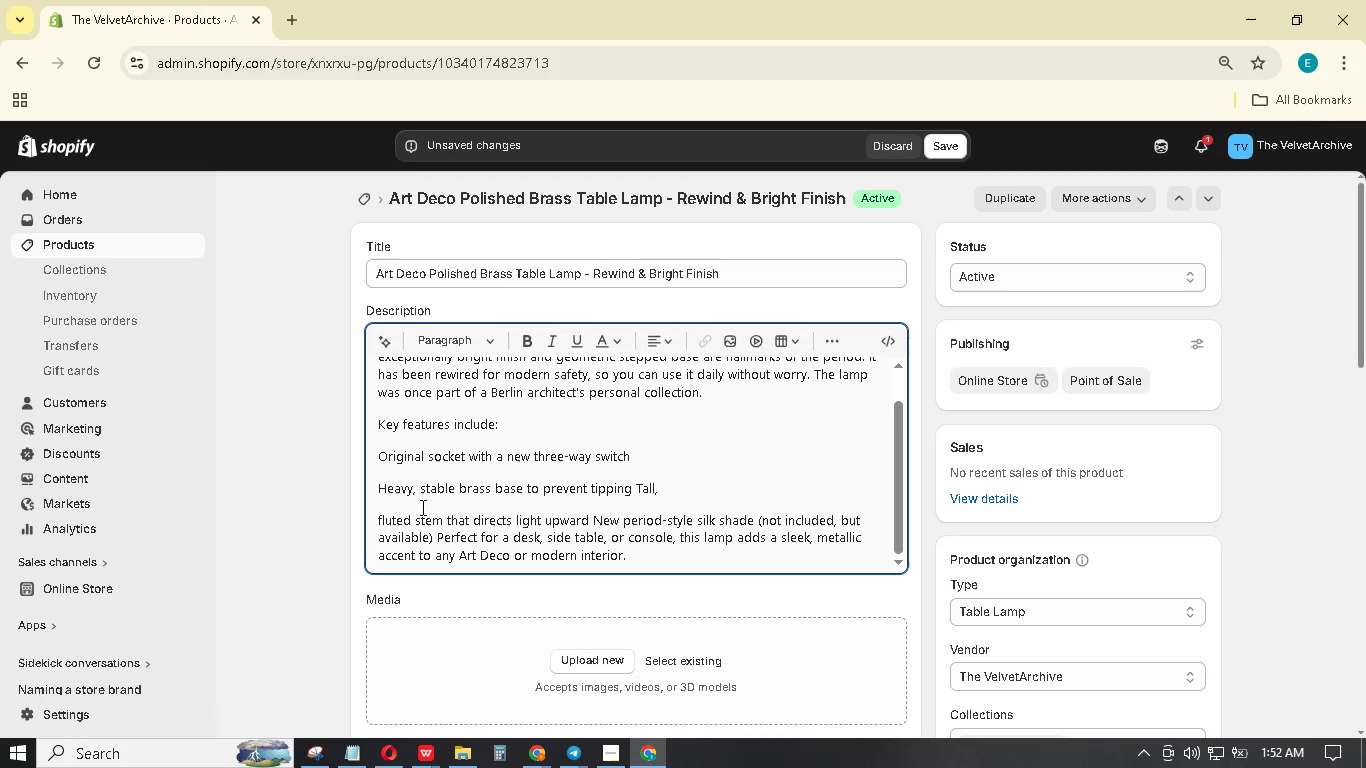 
wait(6.45)
 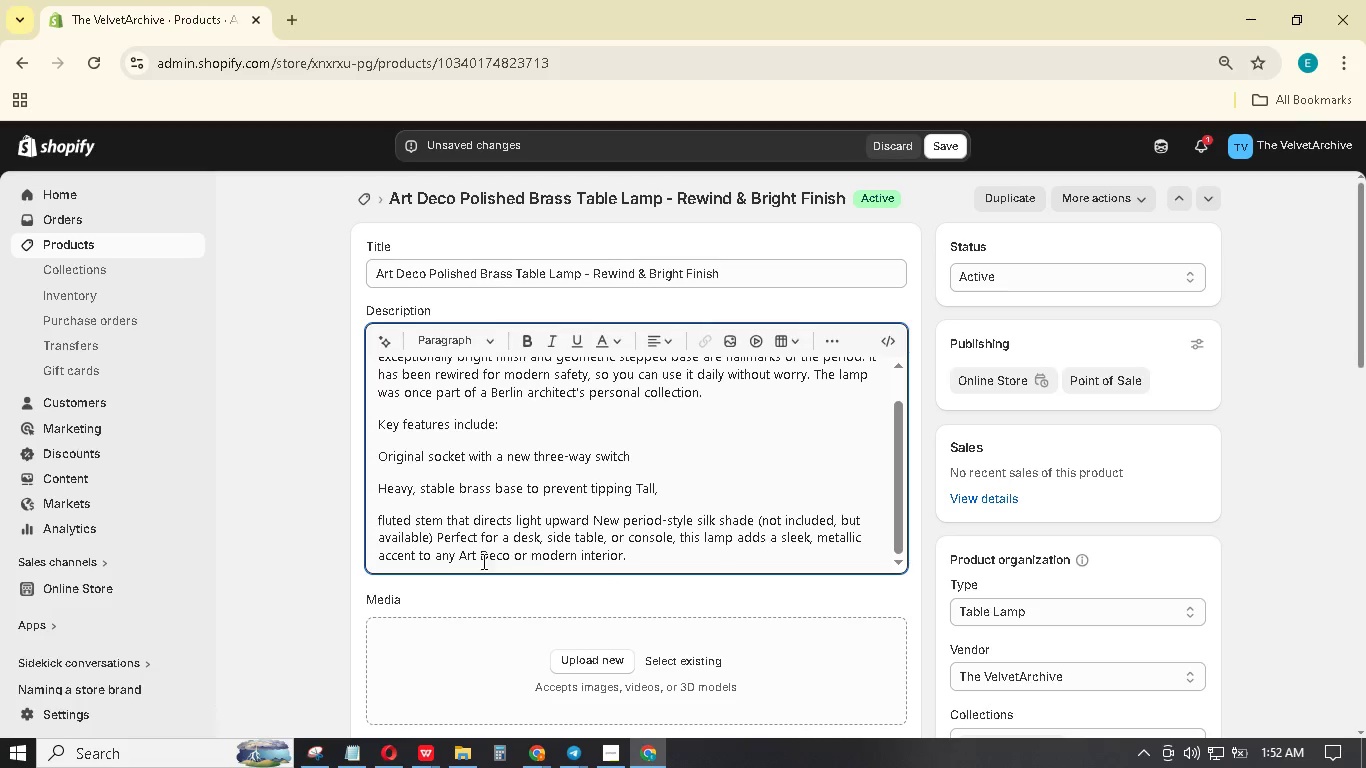 
left_click([637, 486])
 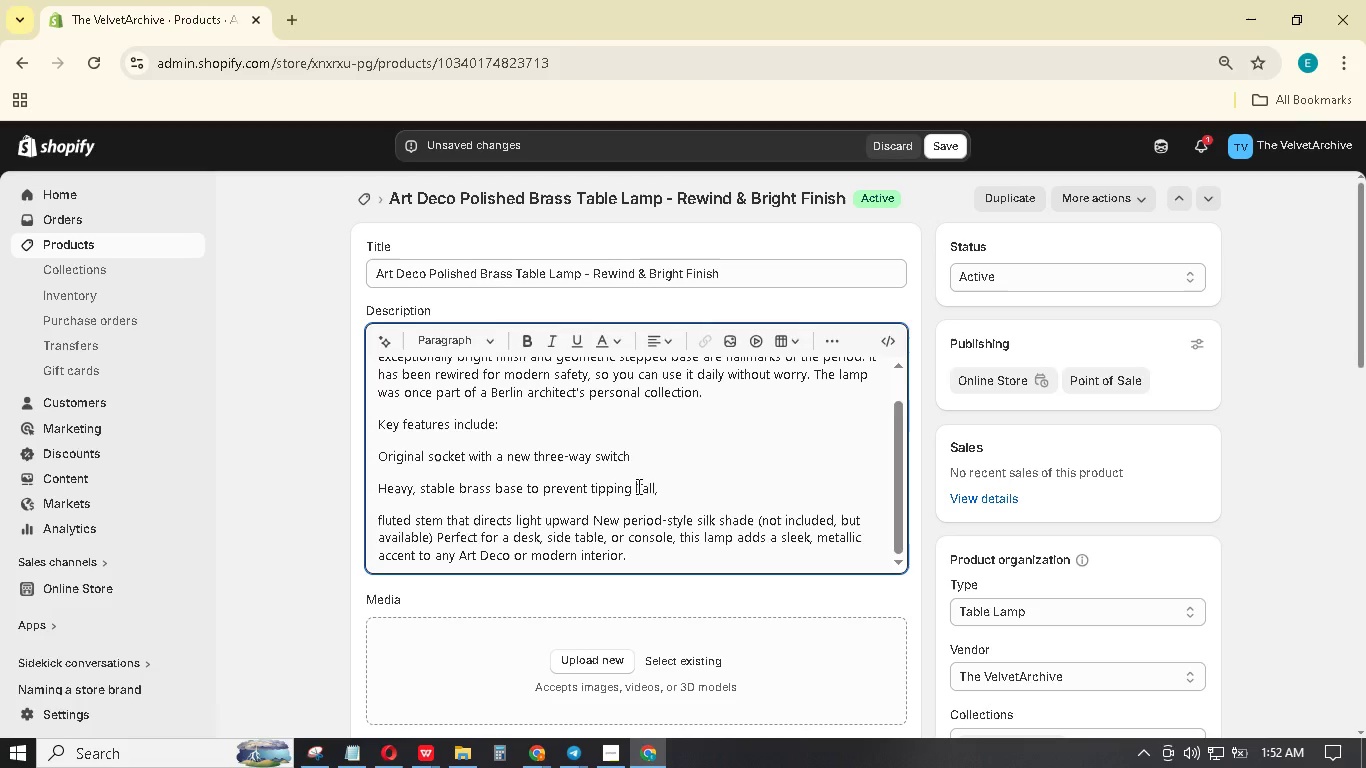 
key(Enter)
 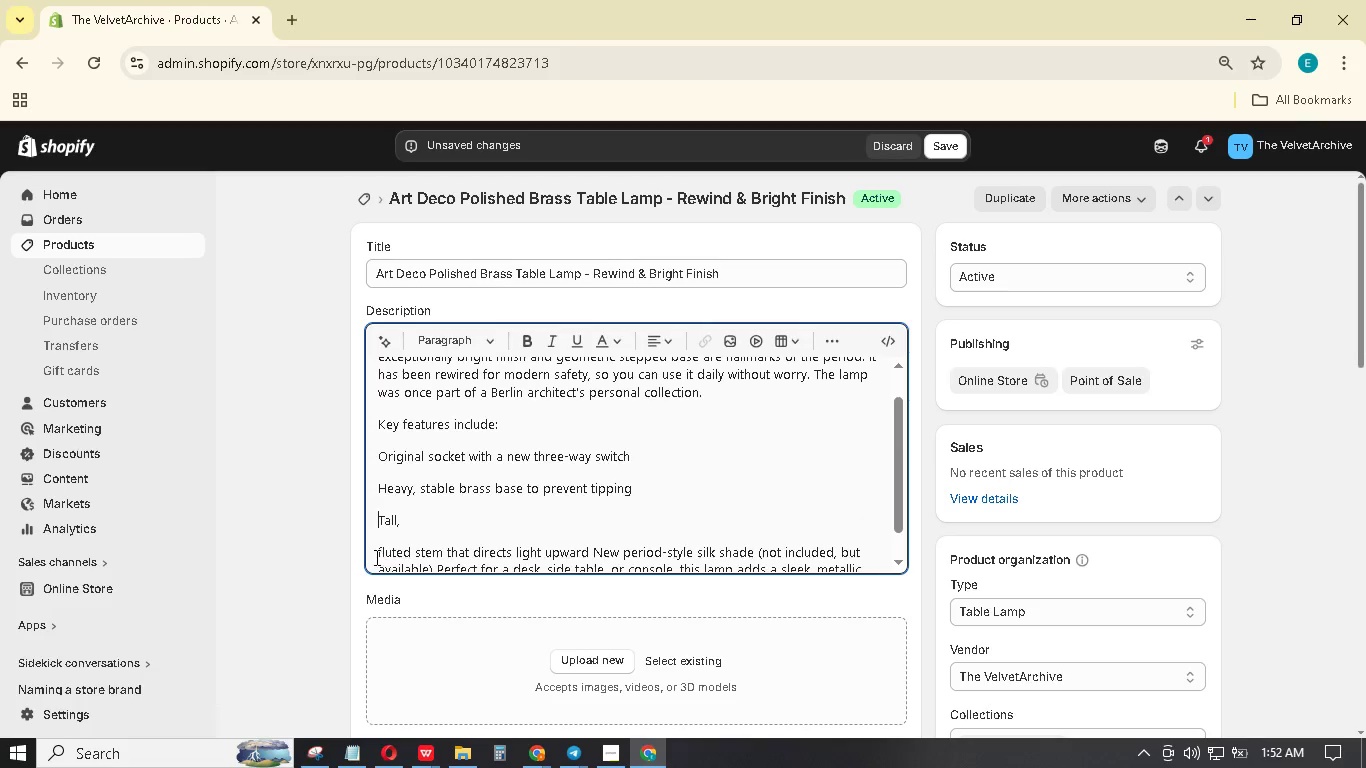 
key(Backspace)
 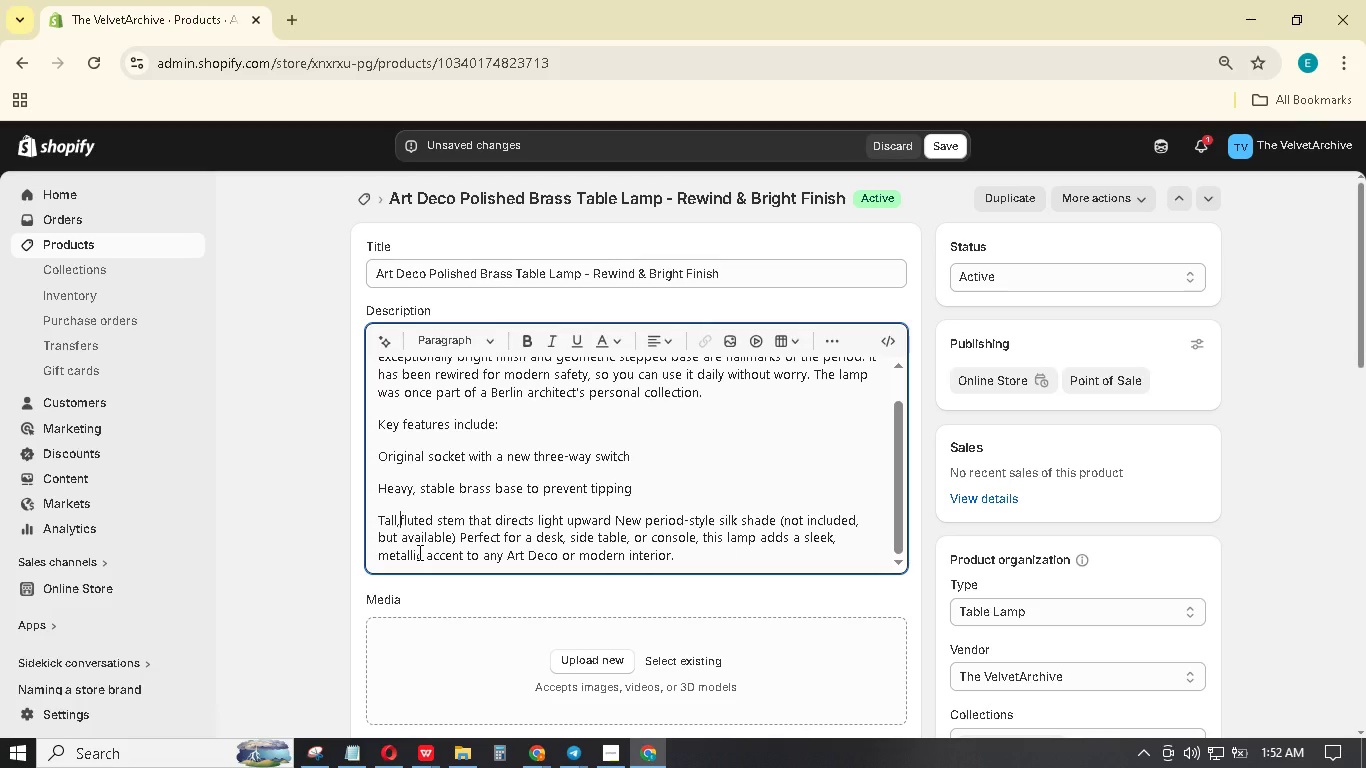 
key(Space)
 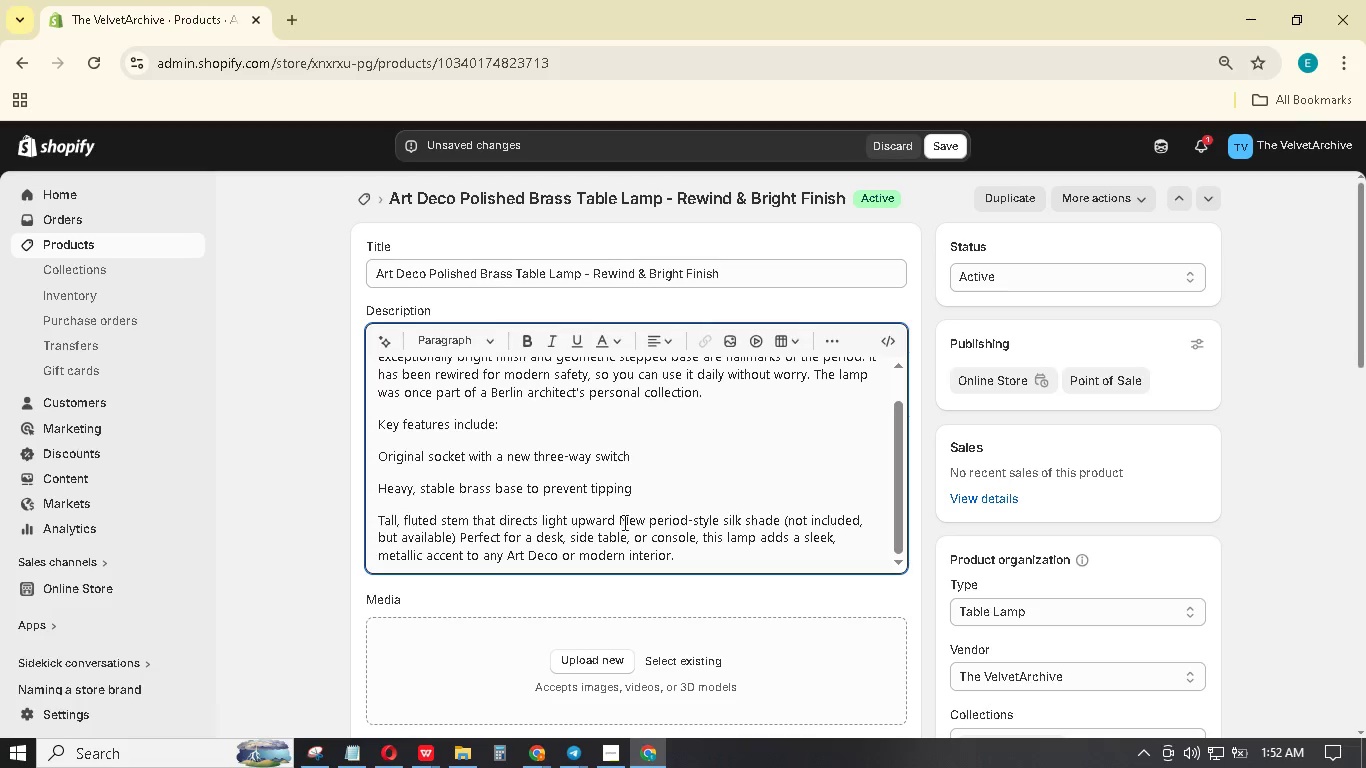 
left_click([620, 517])
 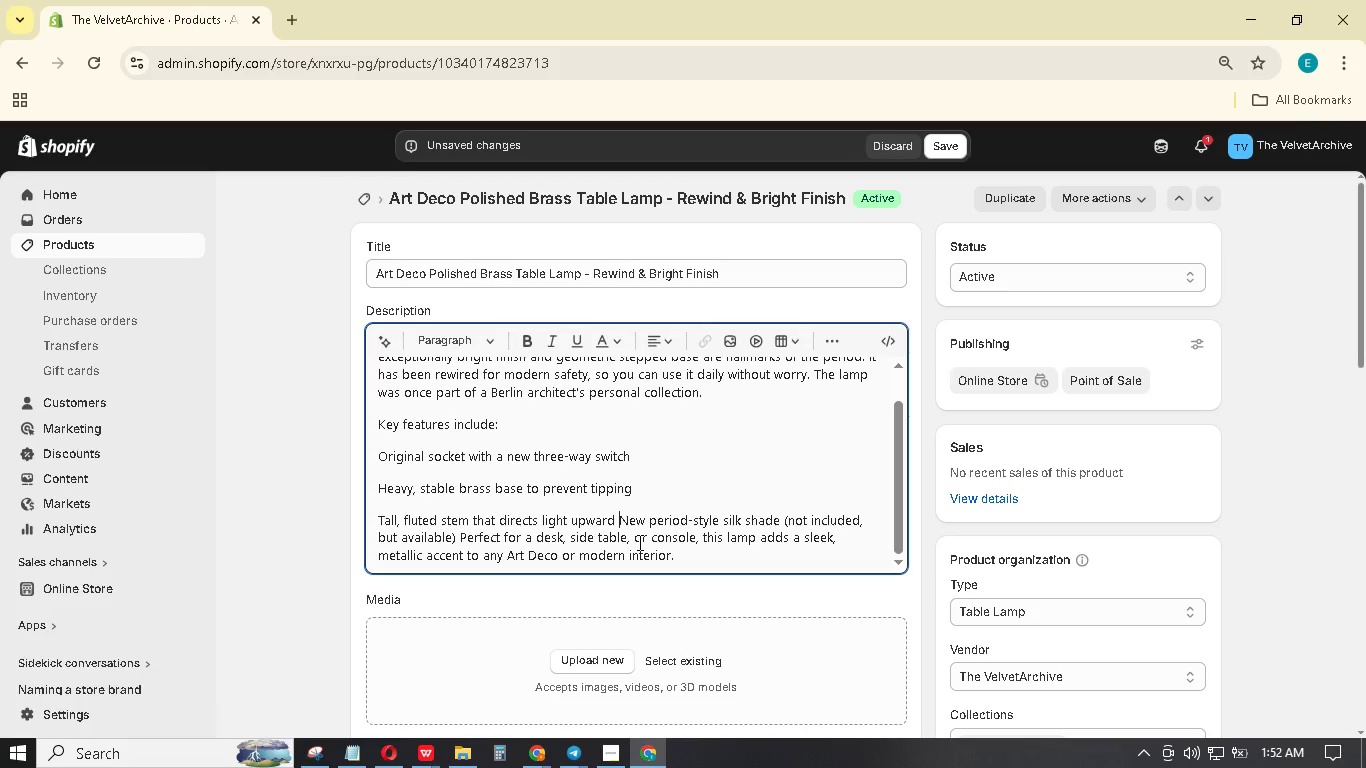 
key(Enter)
 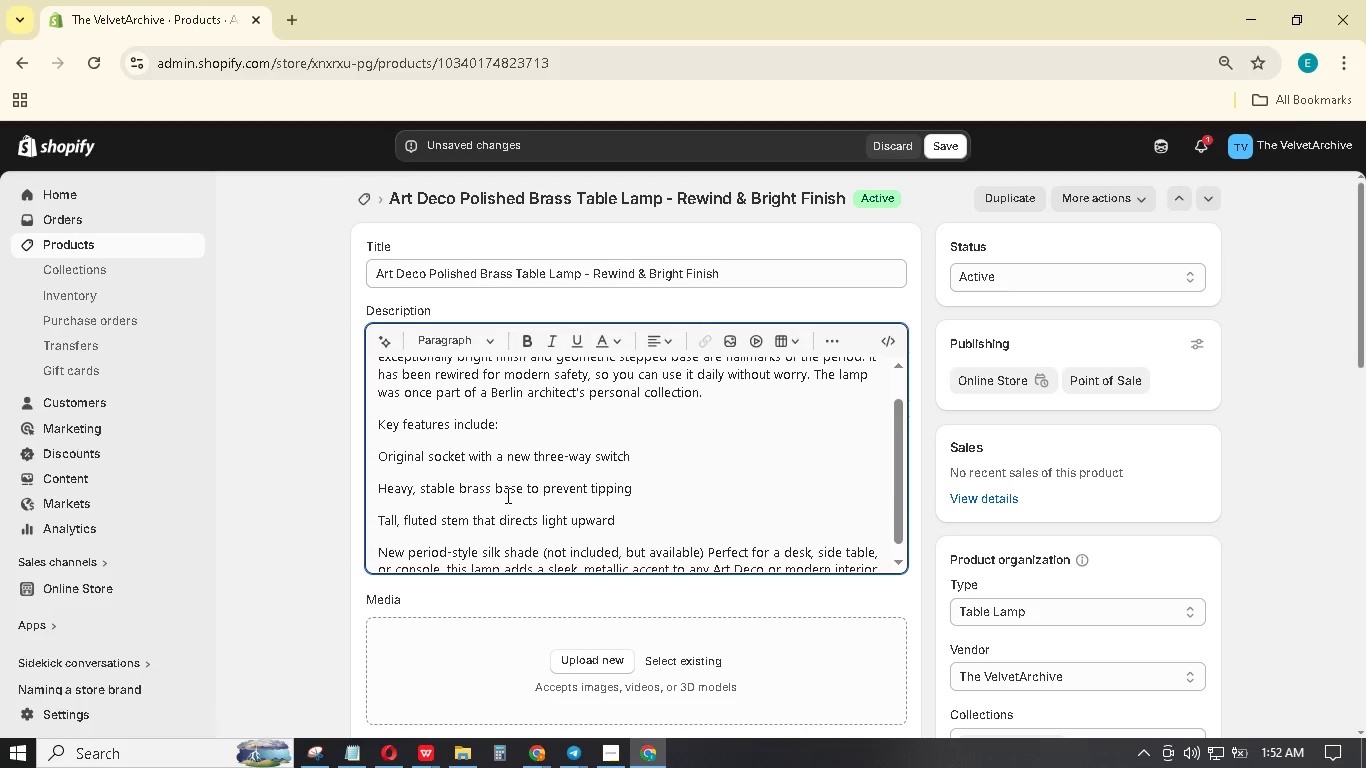 
wait(7.73)
 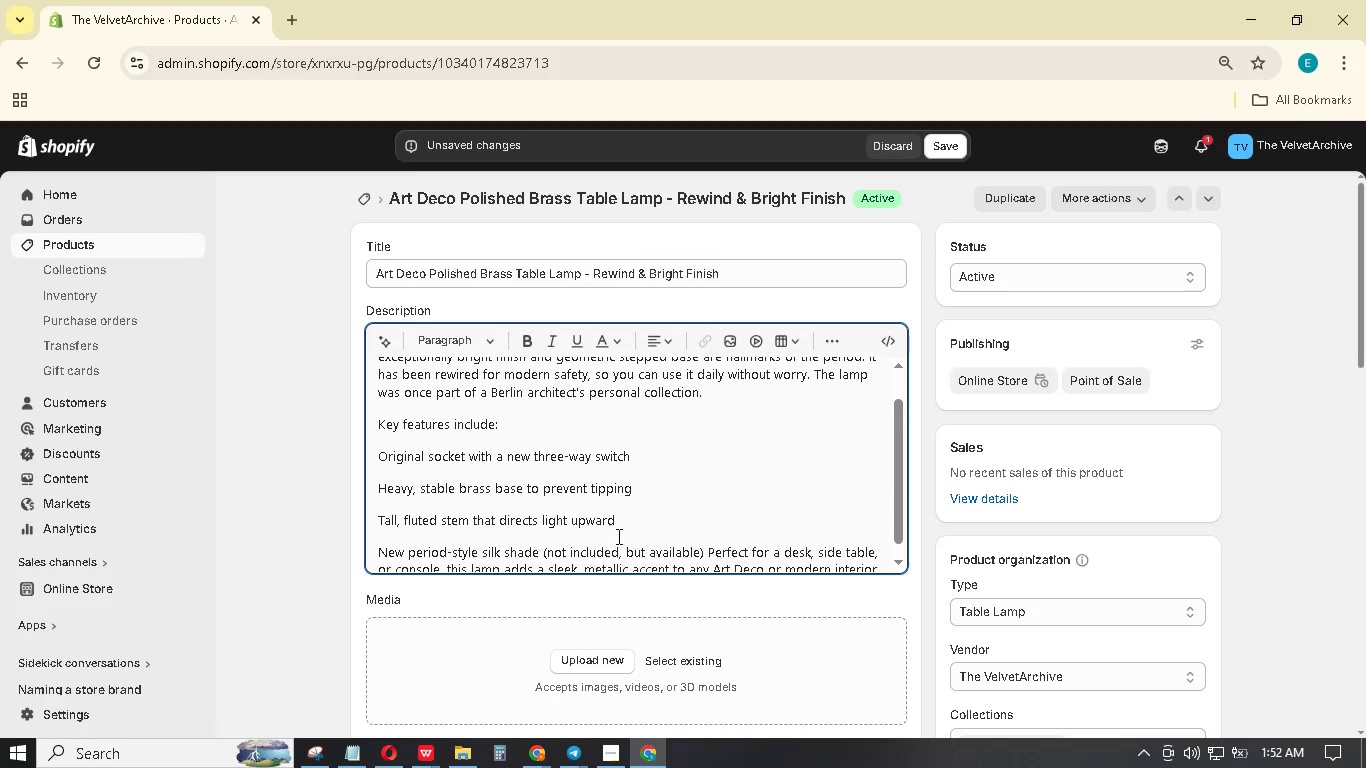 
scroll: coordinate [577, 513], scroll_direction: down, amount: 1.0
 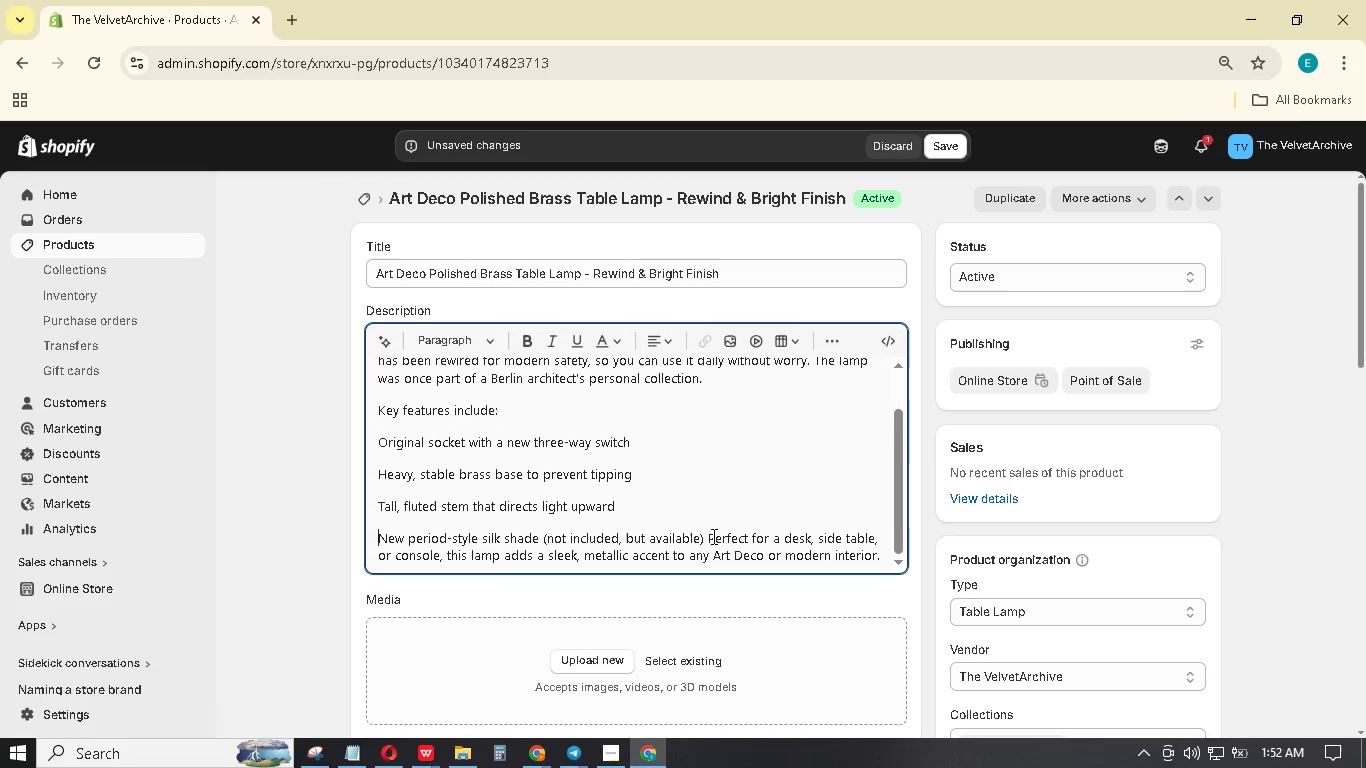 
left_click([708, 538])
 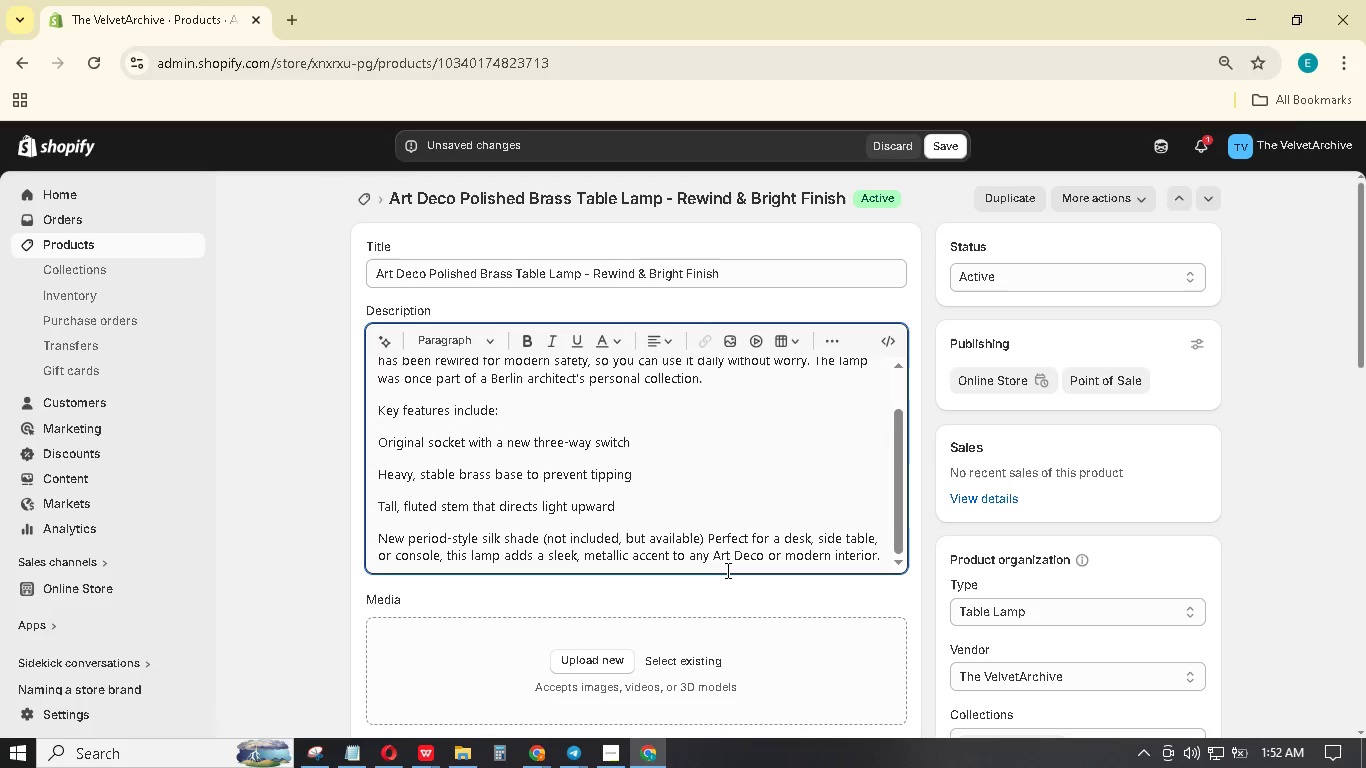 
key(Enter)
 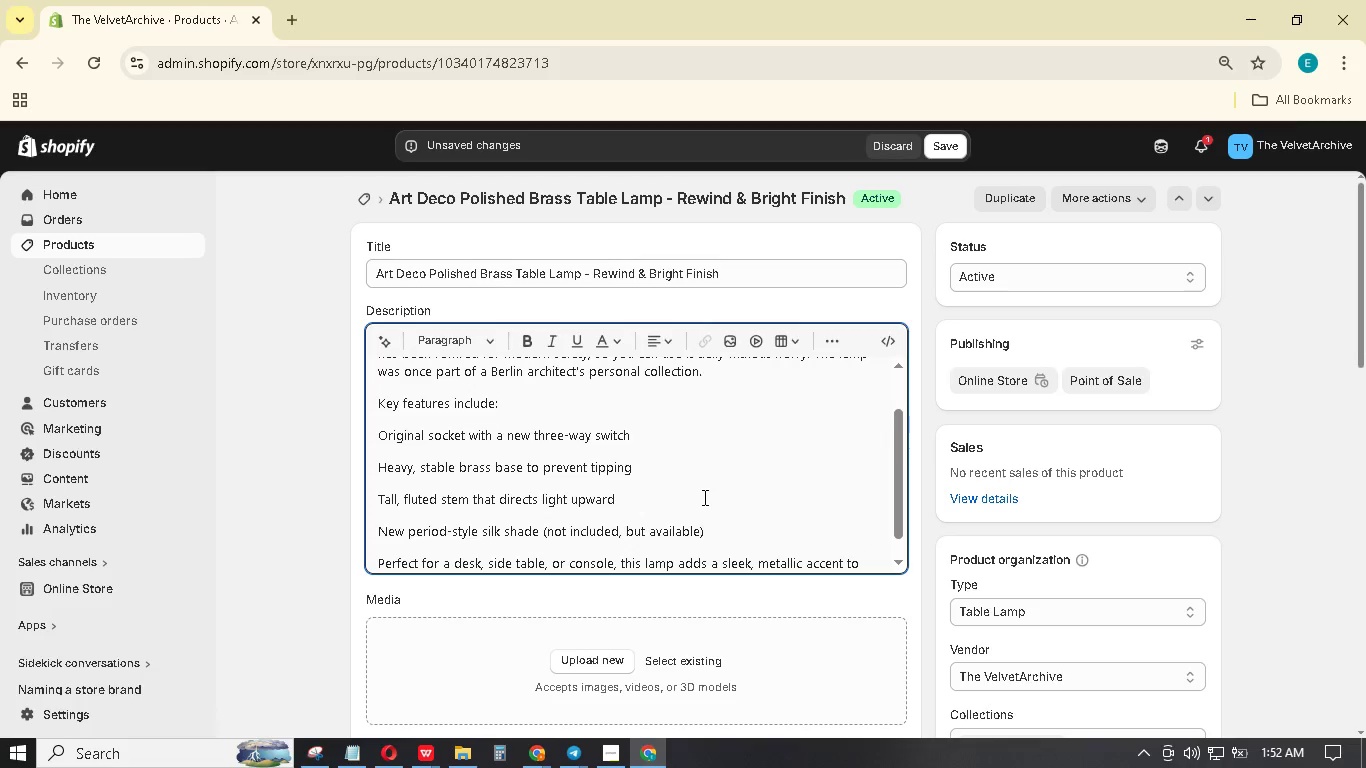 
scroll: coordinate [702, 495], scroll_direction: down, amount: 1.0
 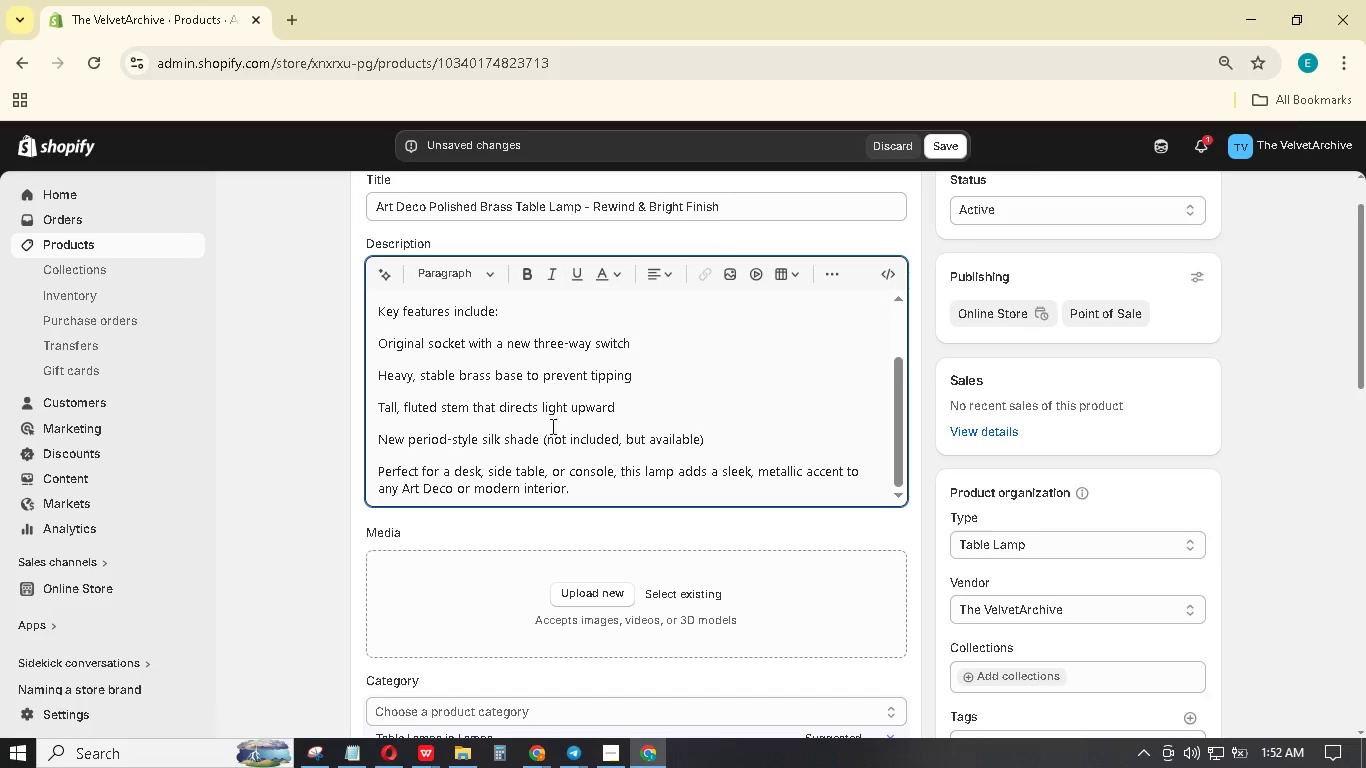 
scroll: coordinate [693, 438], scroll_direction: up, amount: 1.0
 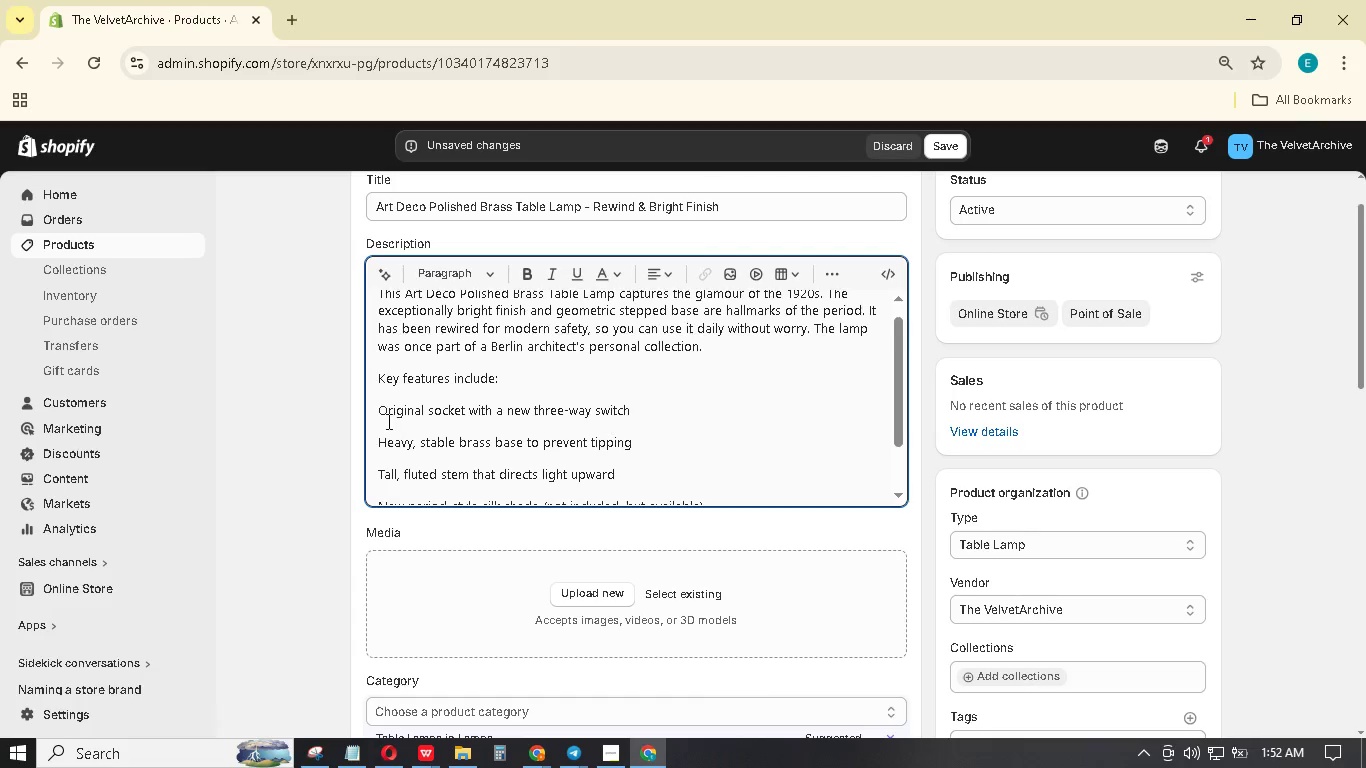 
left_click_drag(start_coordinate=[381, 418], to_coordinate=[735, 425])
 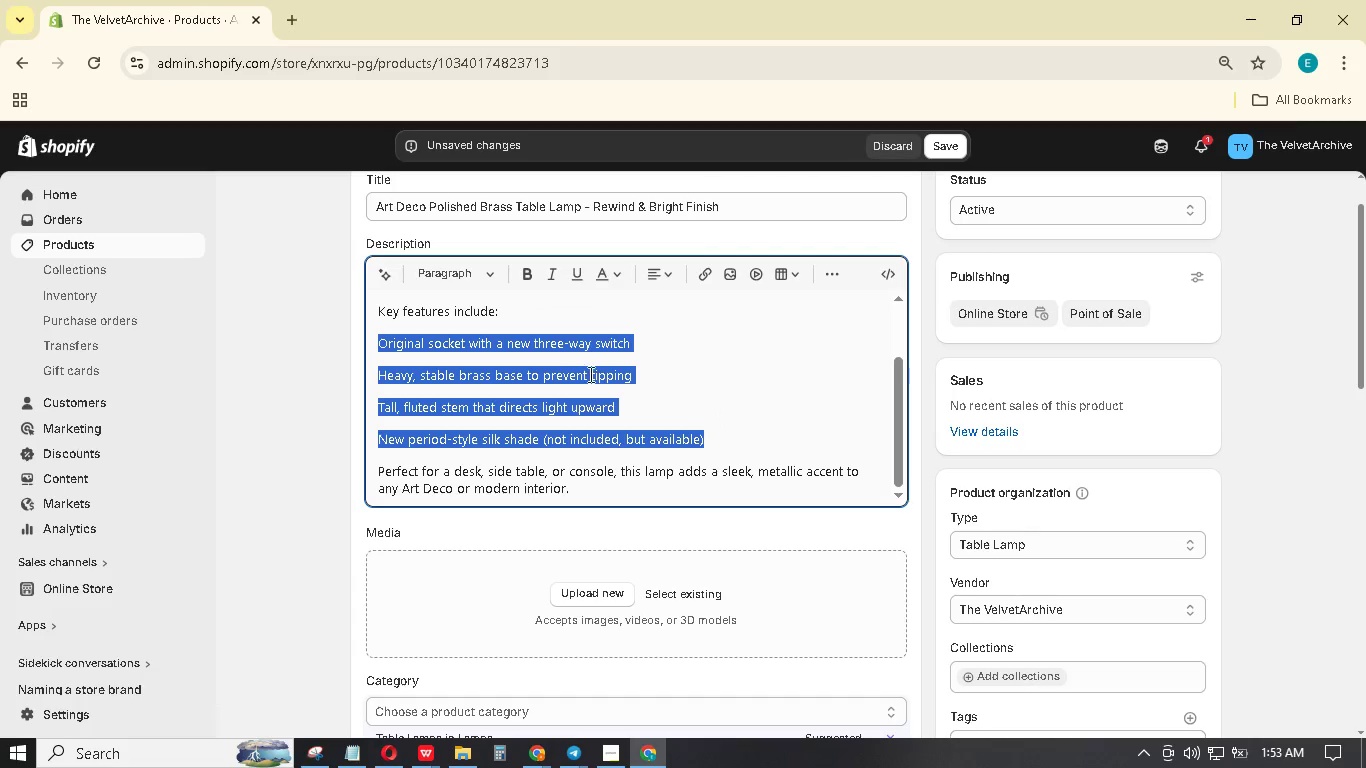 
scroll: coordinate [554, 420], scroll_direction: down, amount: 1.0
 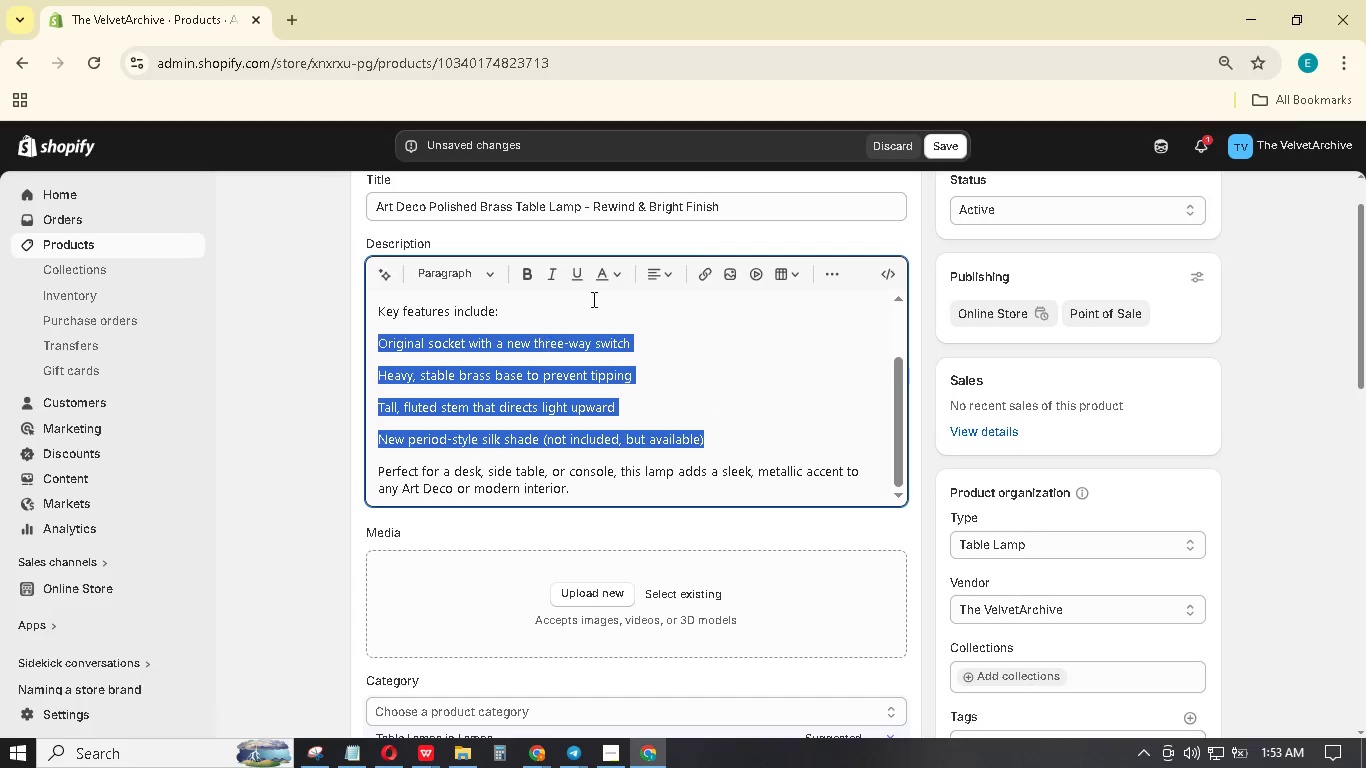 
left_click([824, 277])
 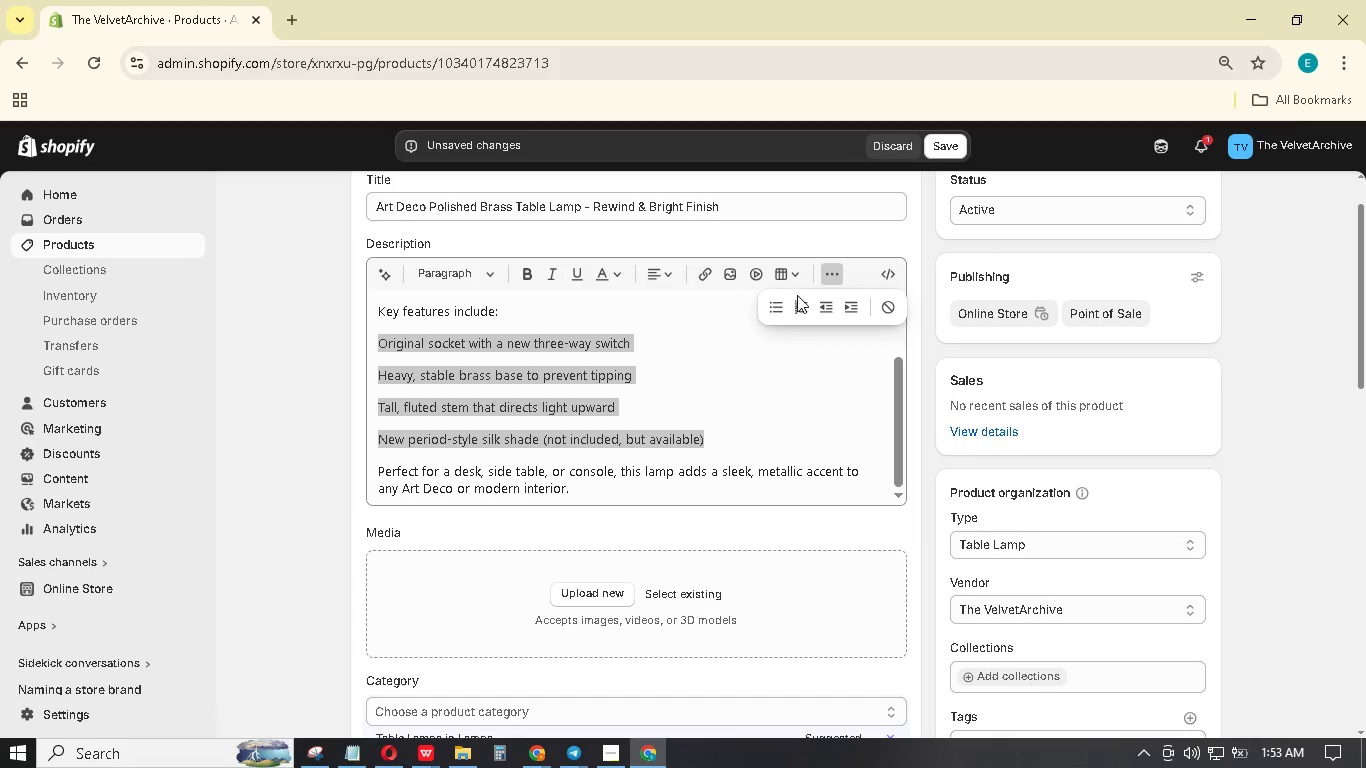 
left_click([778, 308])
 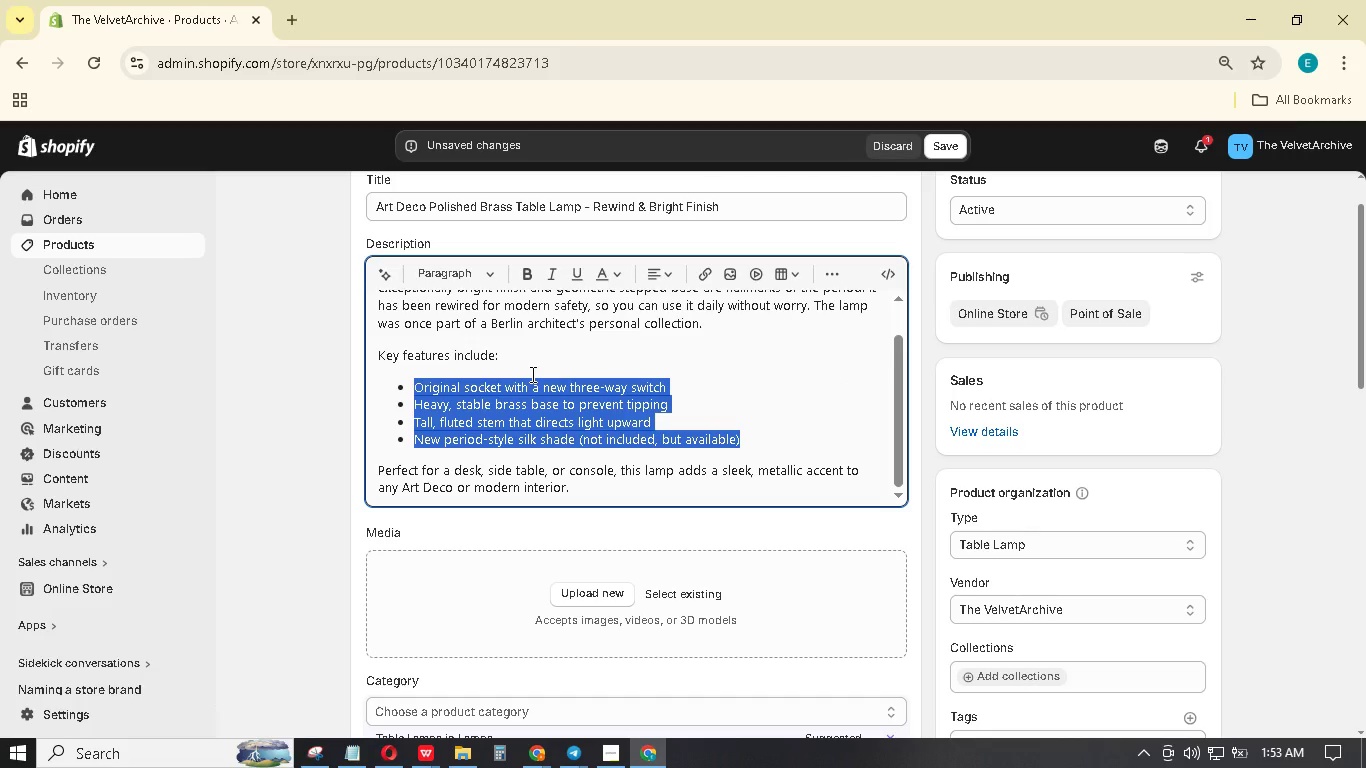 
scroll: coordinate [531, 374], scroll_direction: up, amount: 1.0
 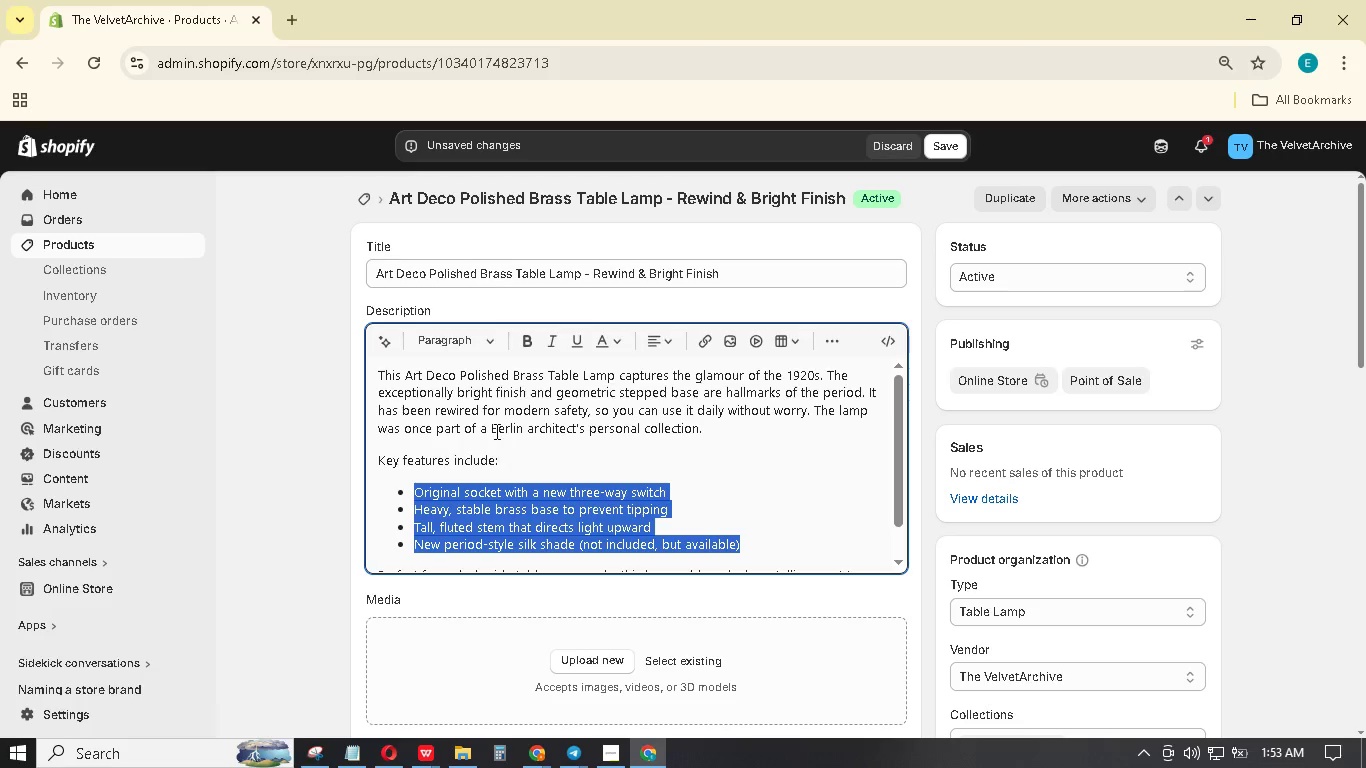 
wait(5.22)
 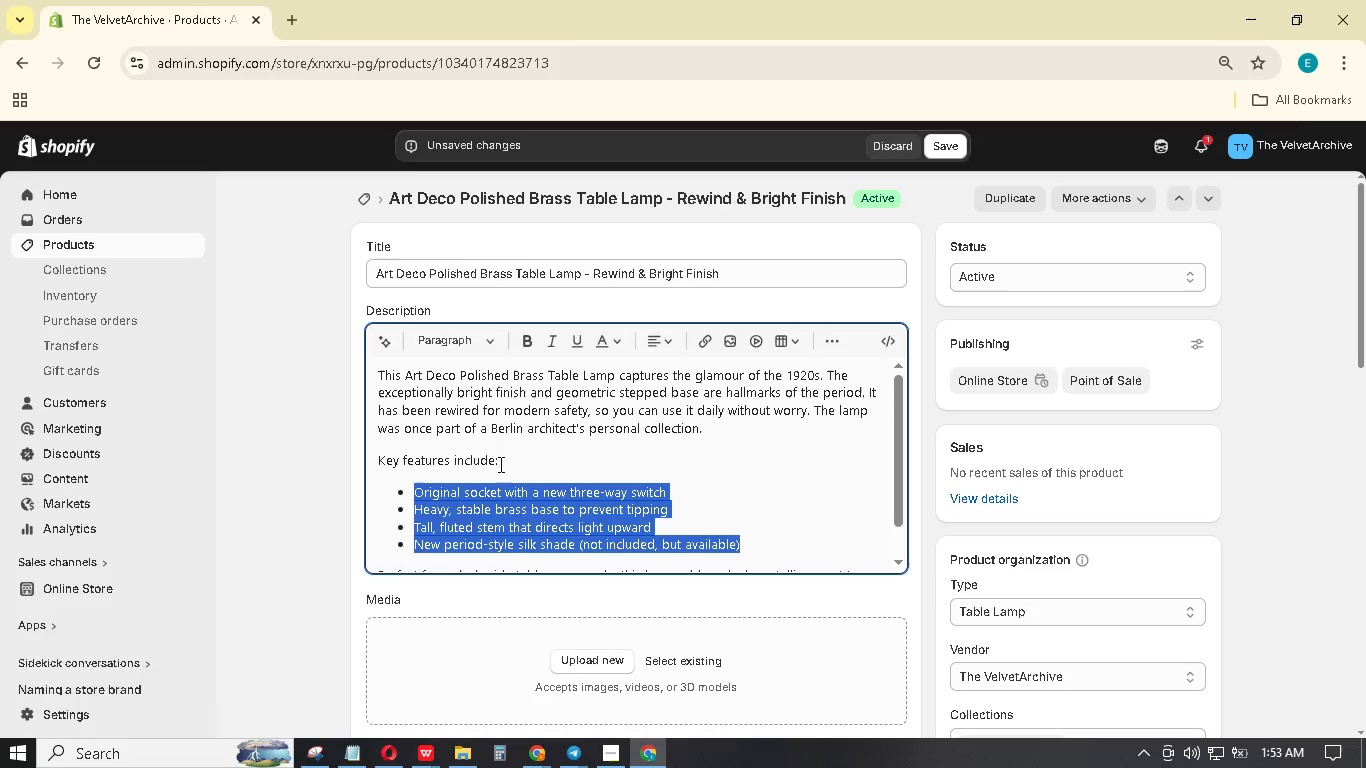 
left_click_drag(start_coordinate=[409, 373], to_coordinate=[614, 379])
 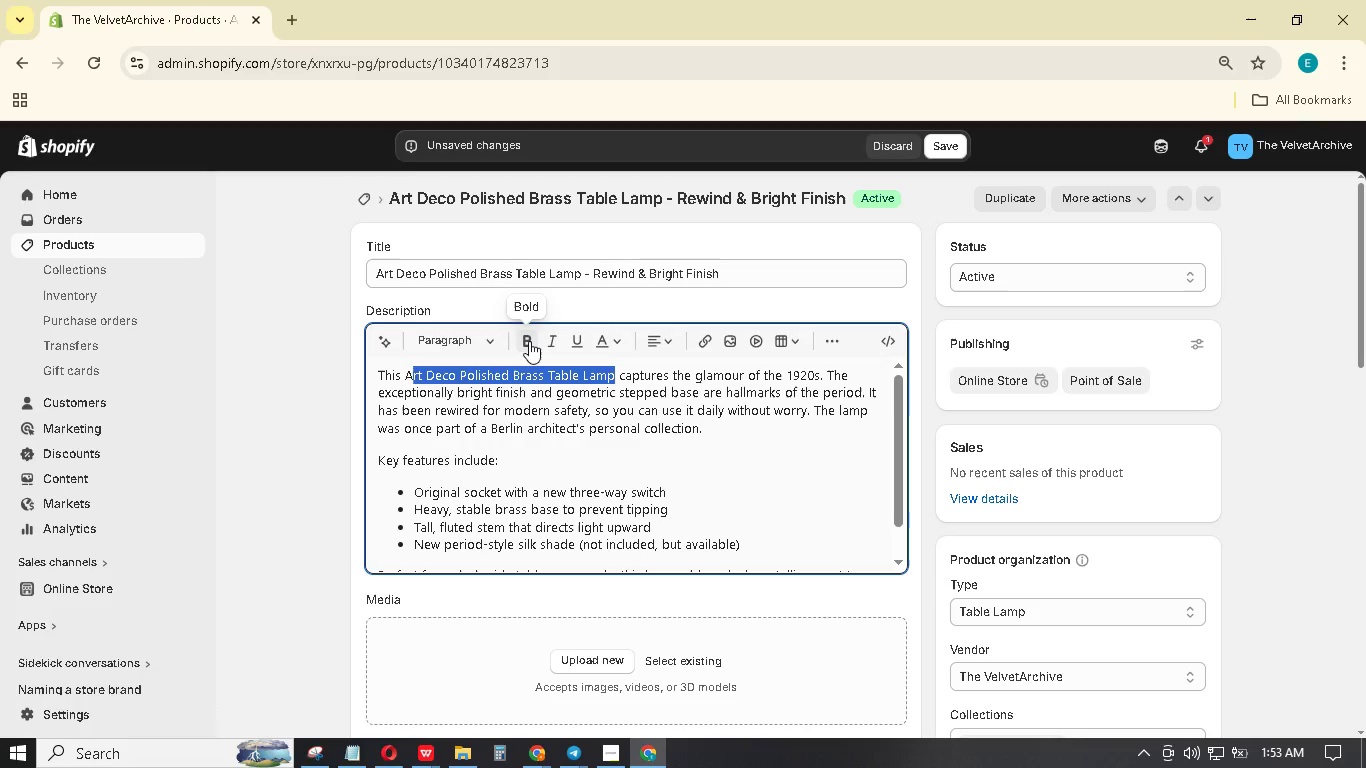 
left_click([529, 340])
 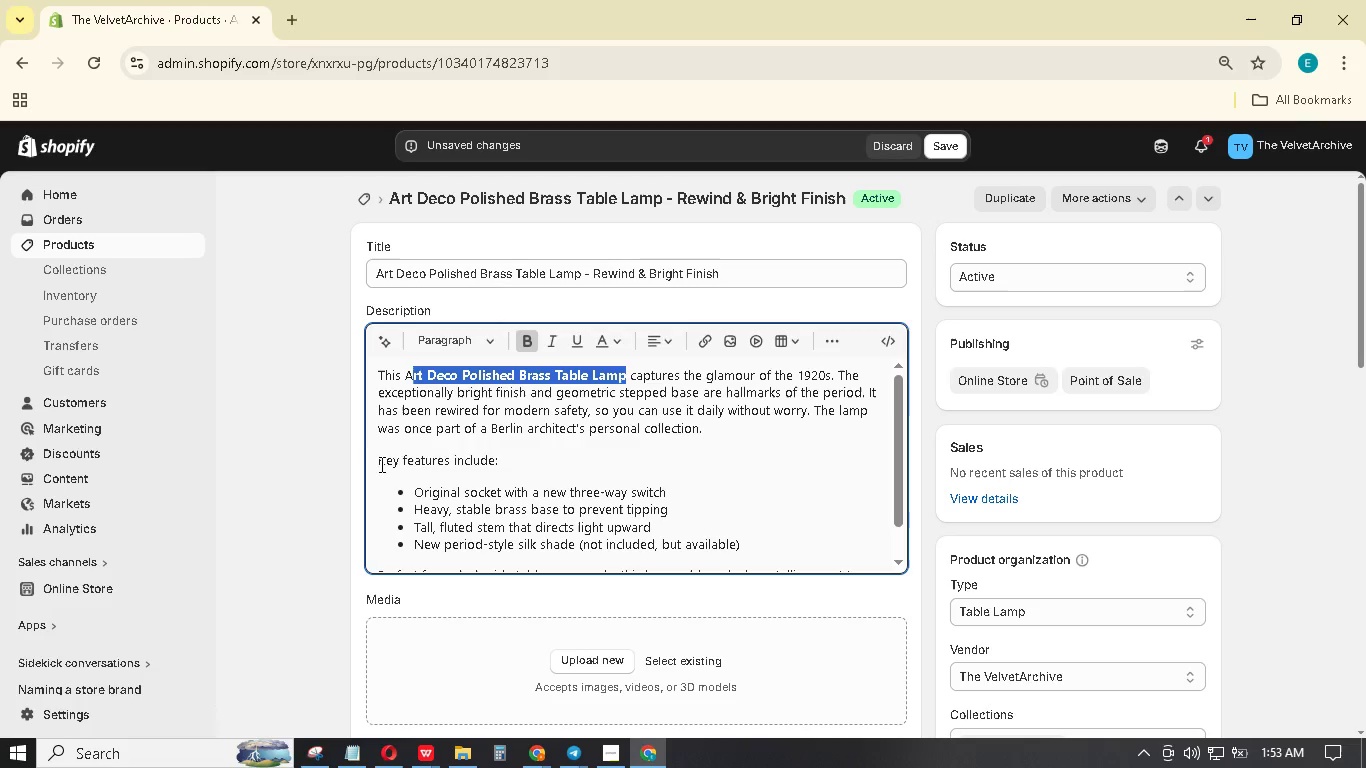 
left_click_drag(start_coordinate=[378, 464], to_coordinate=[495, 461])
 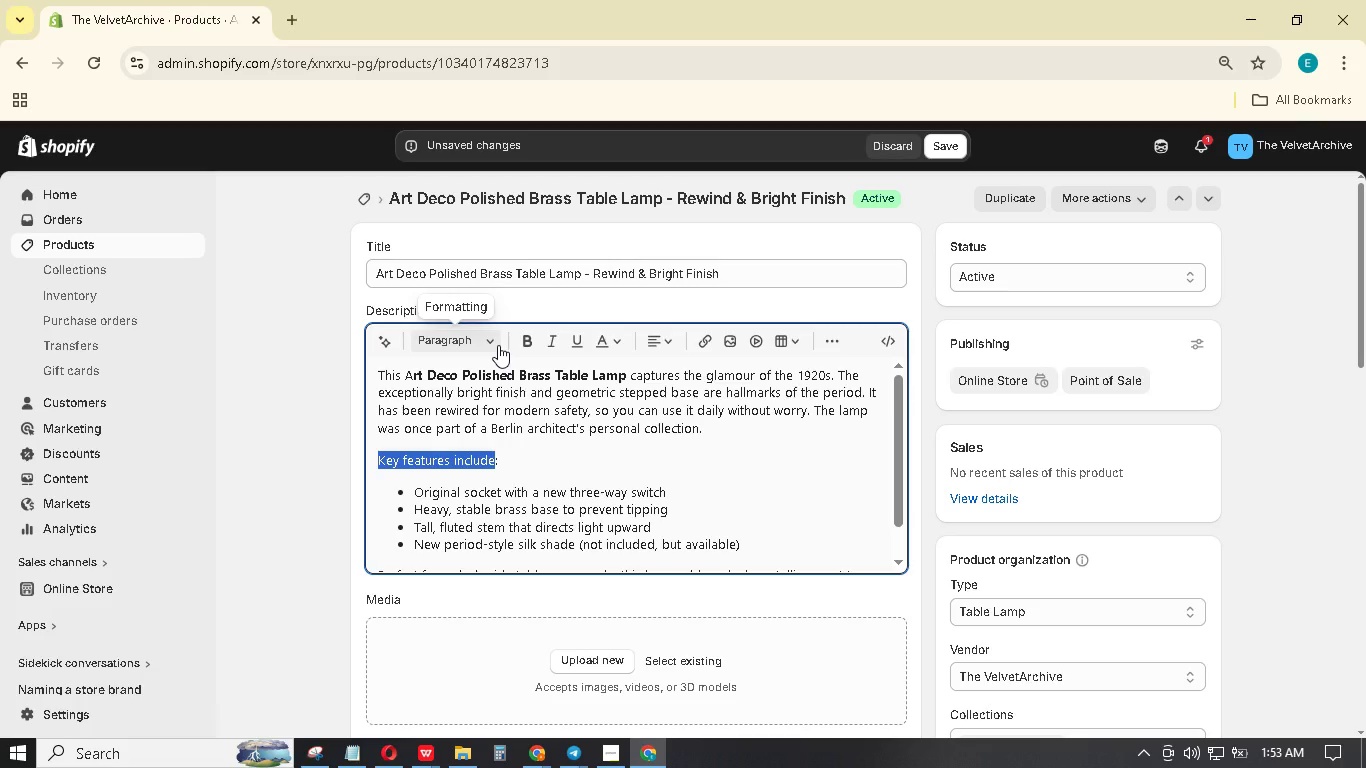 
double_click([498, 345])
 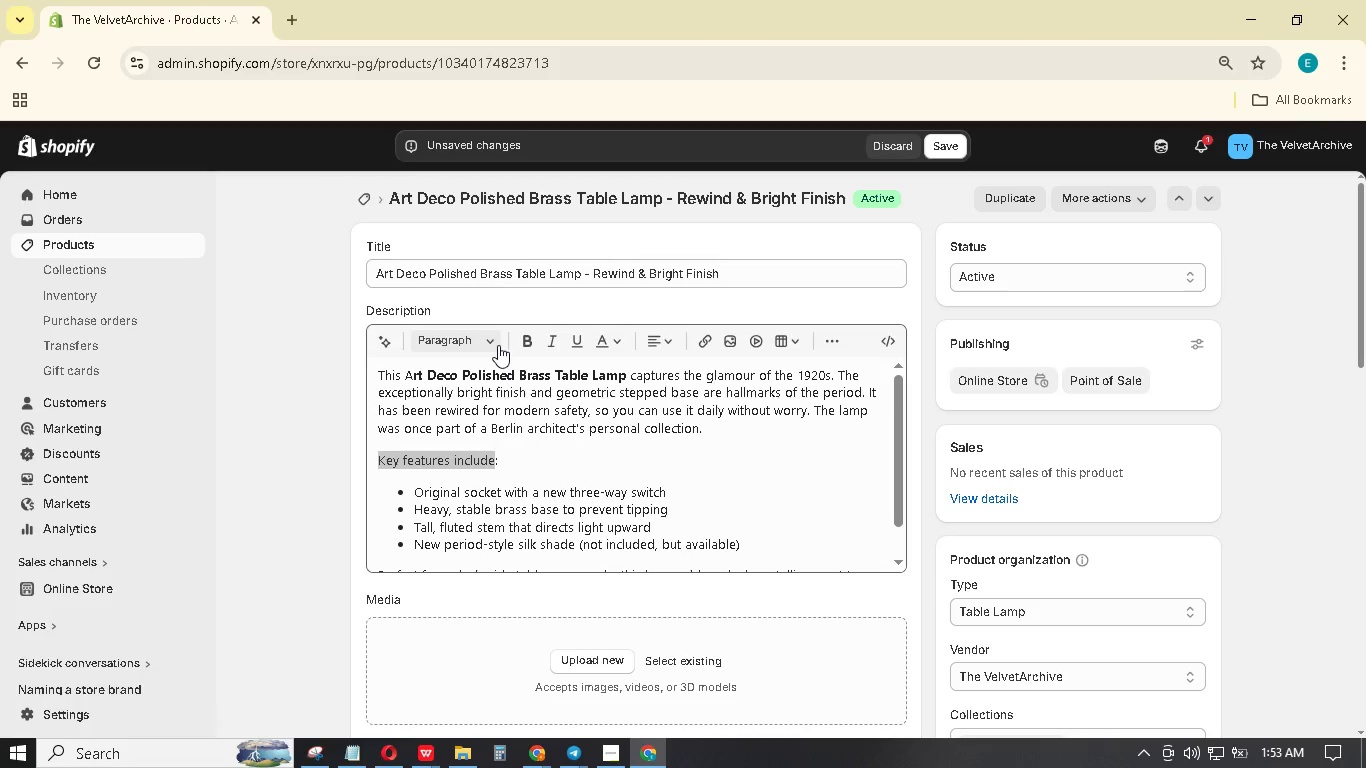 
left_click([498, 345])
 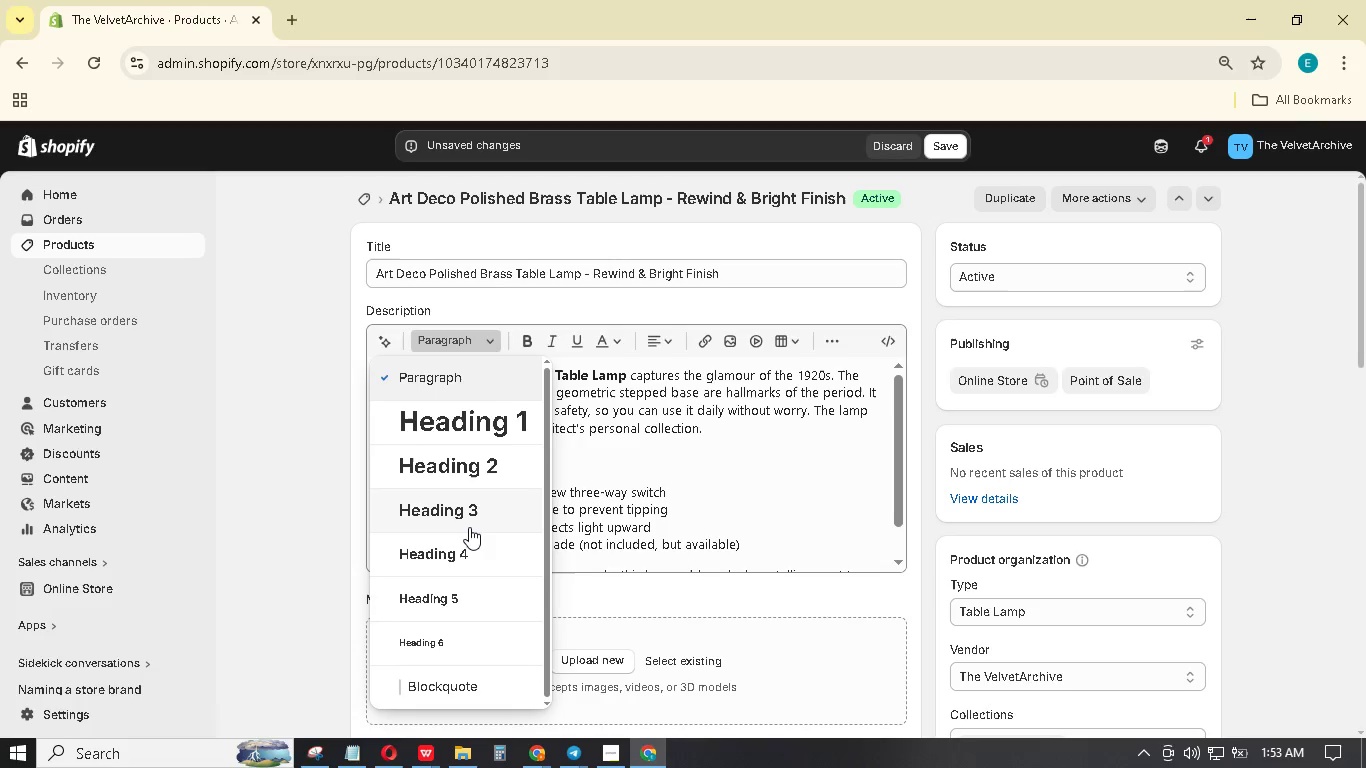 
left_click([468, 517])
 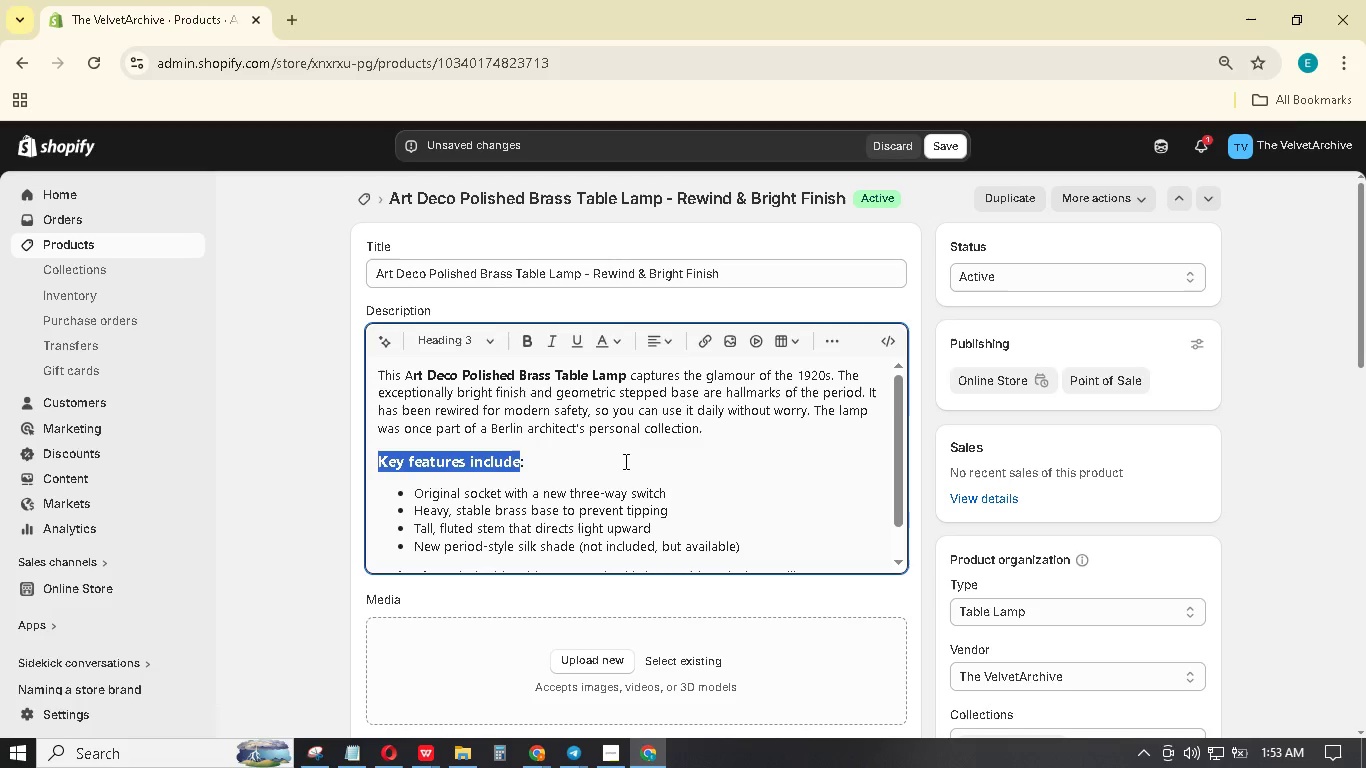 
left_click([624, 461])
 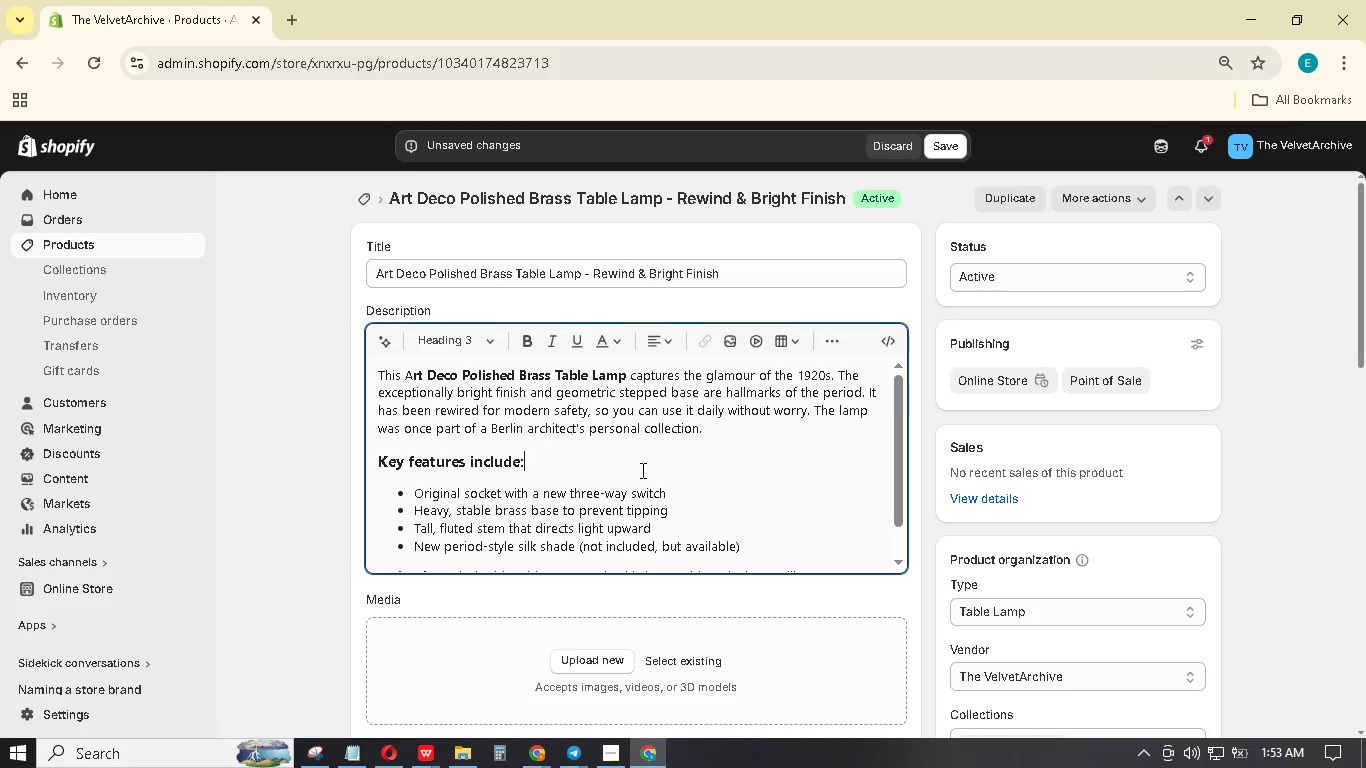 
scroll: coordinate [653, 484], scroll_direction: down, amount: 5.0
 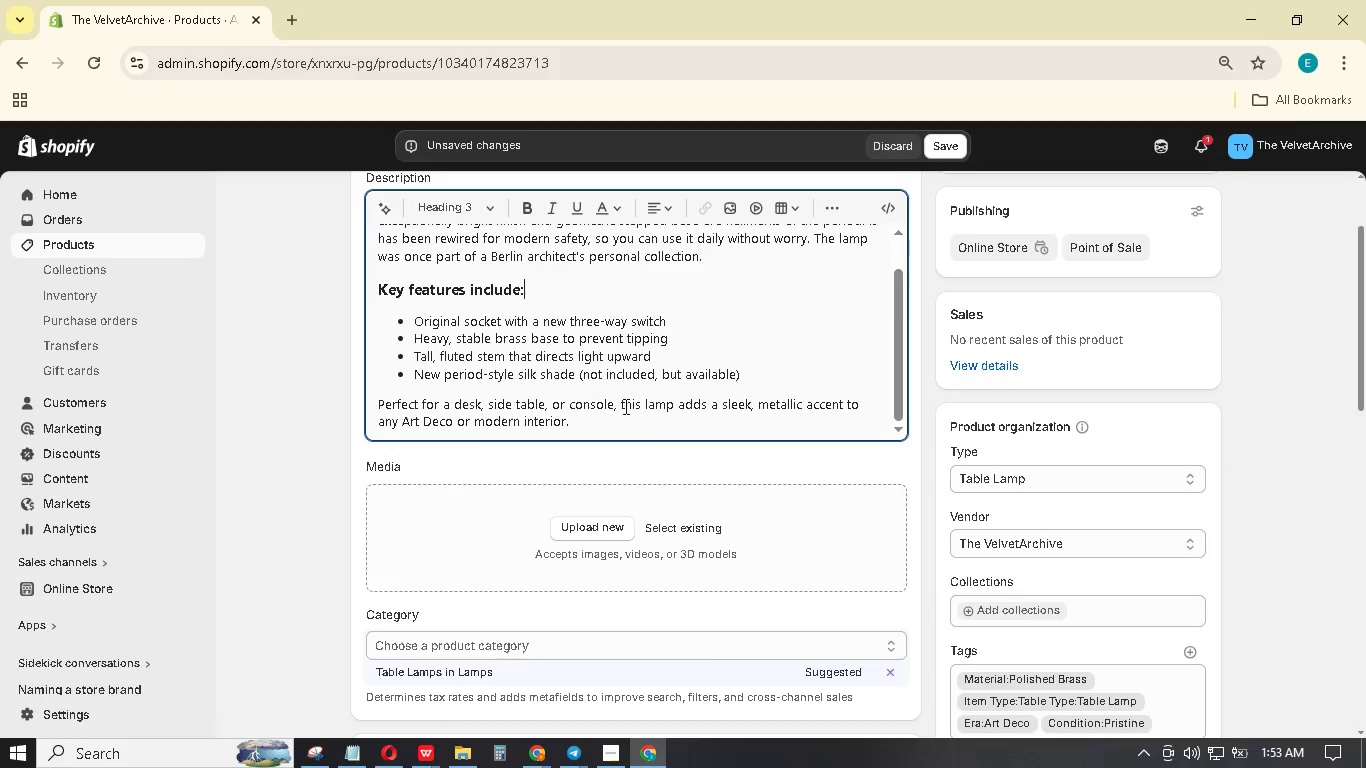 
scroll: coordinate [625, 323], scroll_direction: up, amount: 11.0
 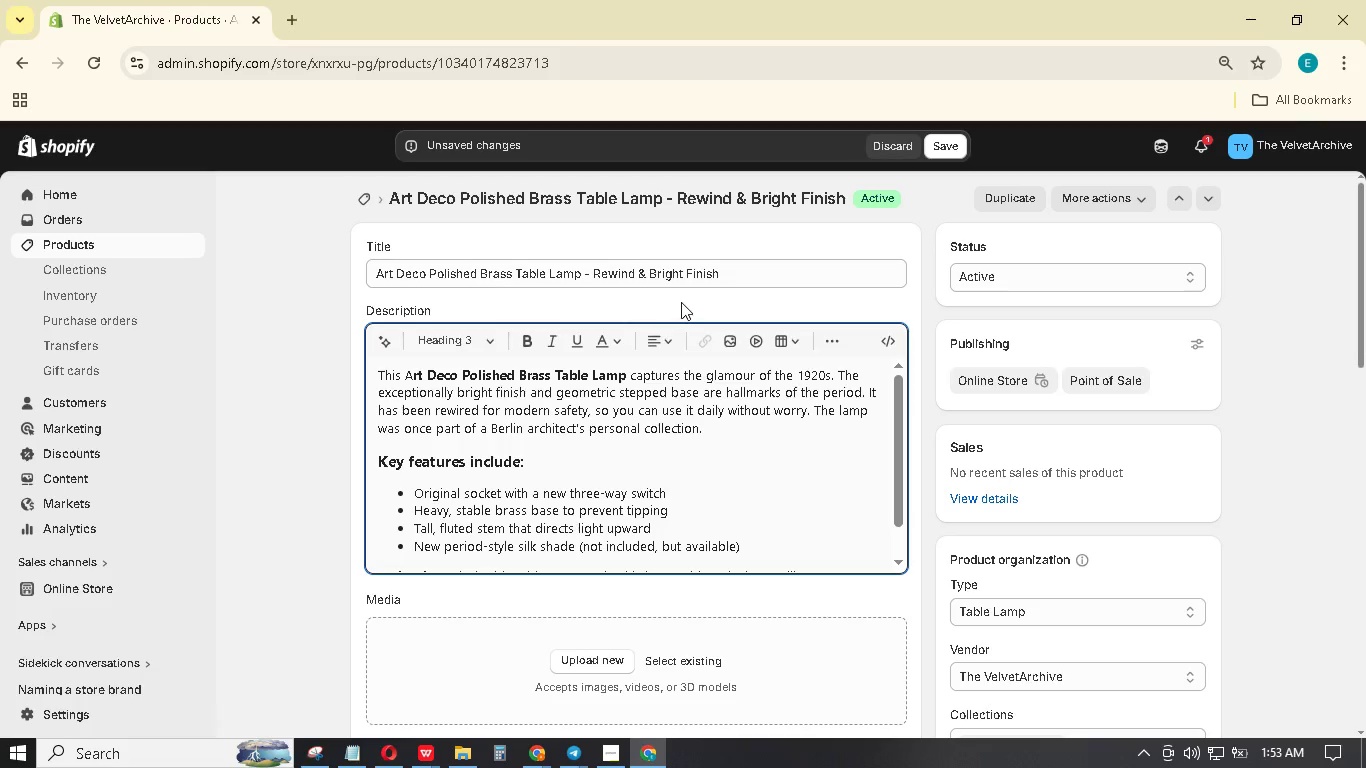 
left_click([733, 273])
 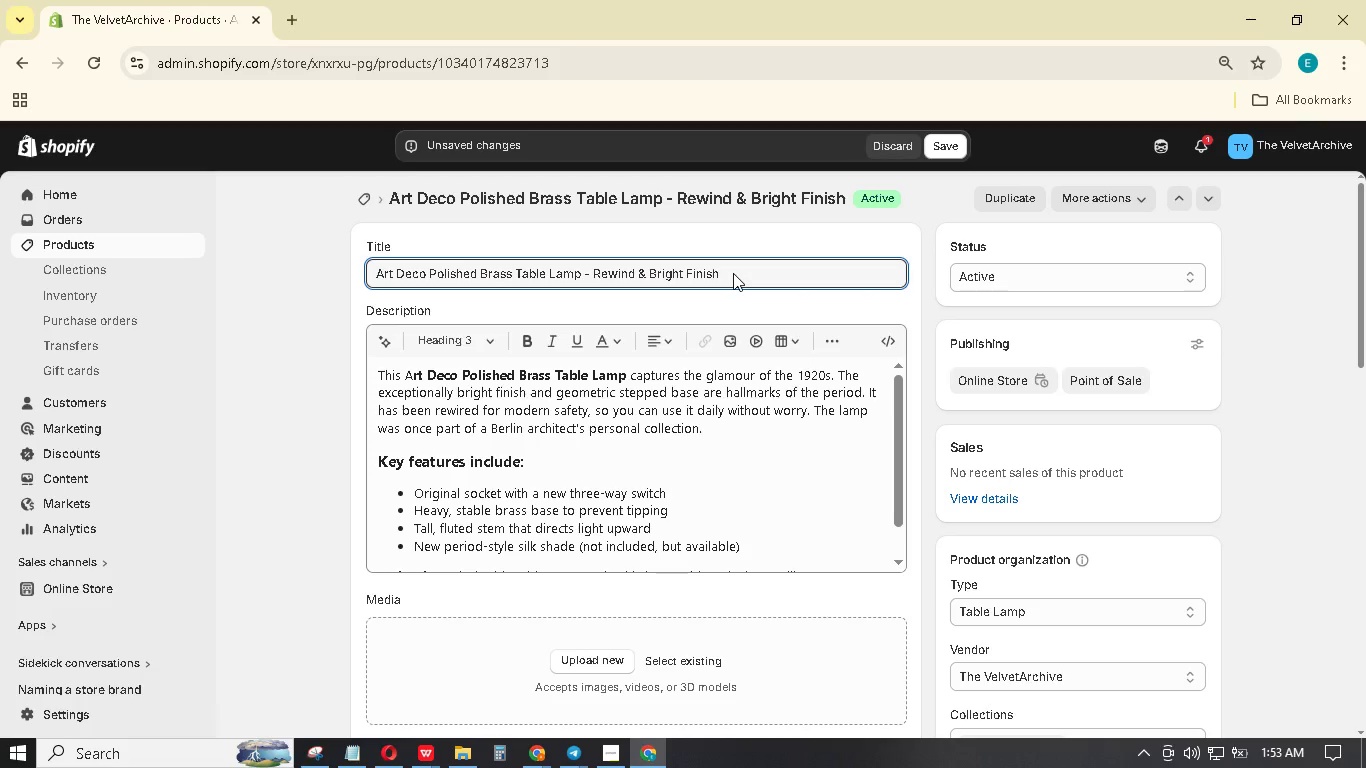 
left_click_drag(start_coordinate=[734, 273], to_coordinate=[583, 297])
 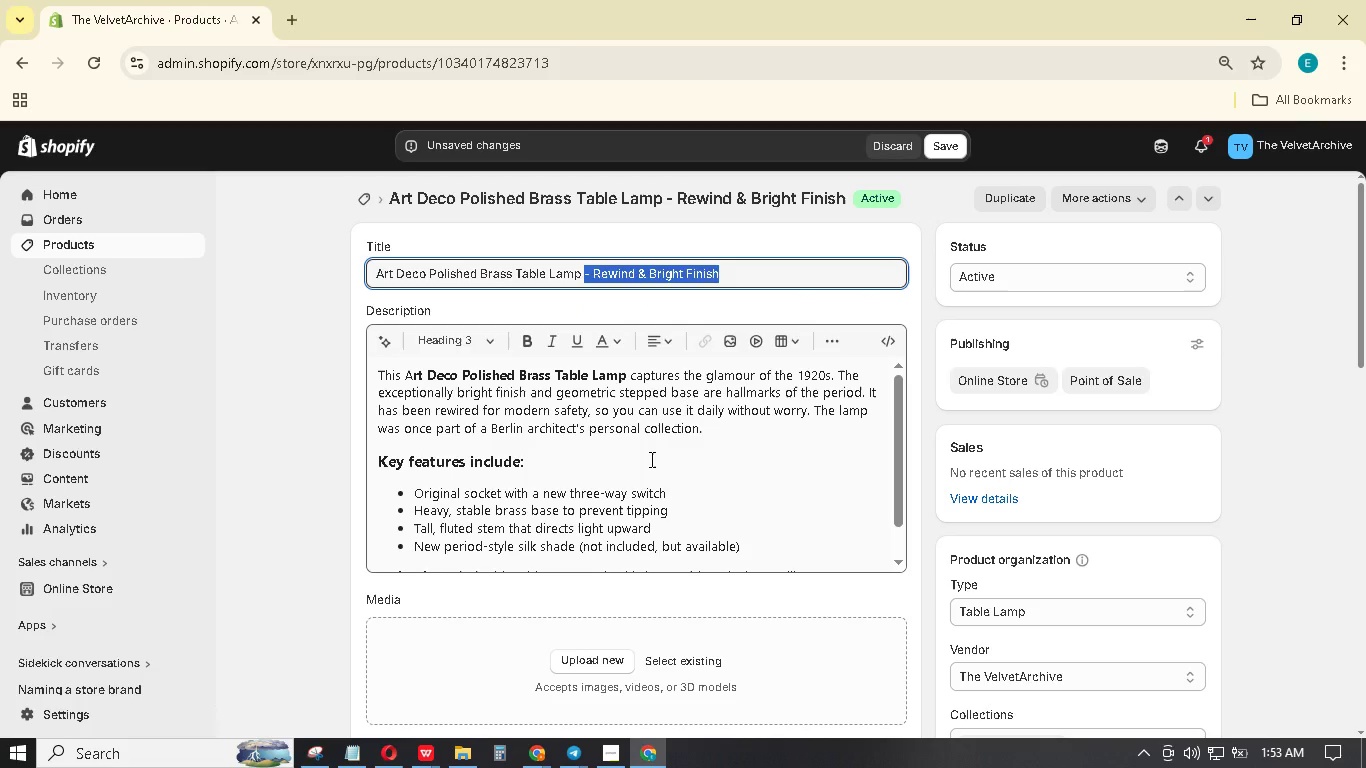 
key(Backspace)
 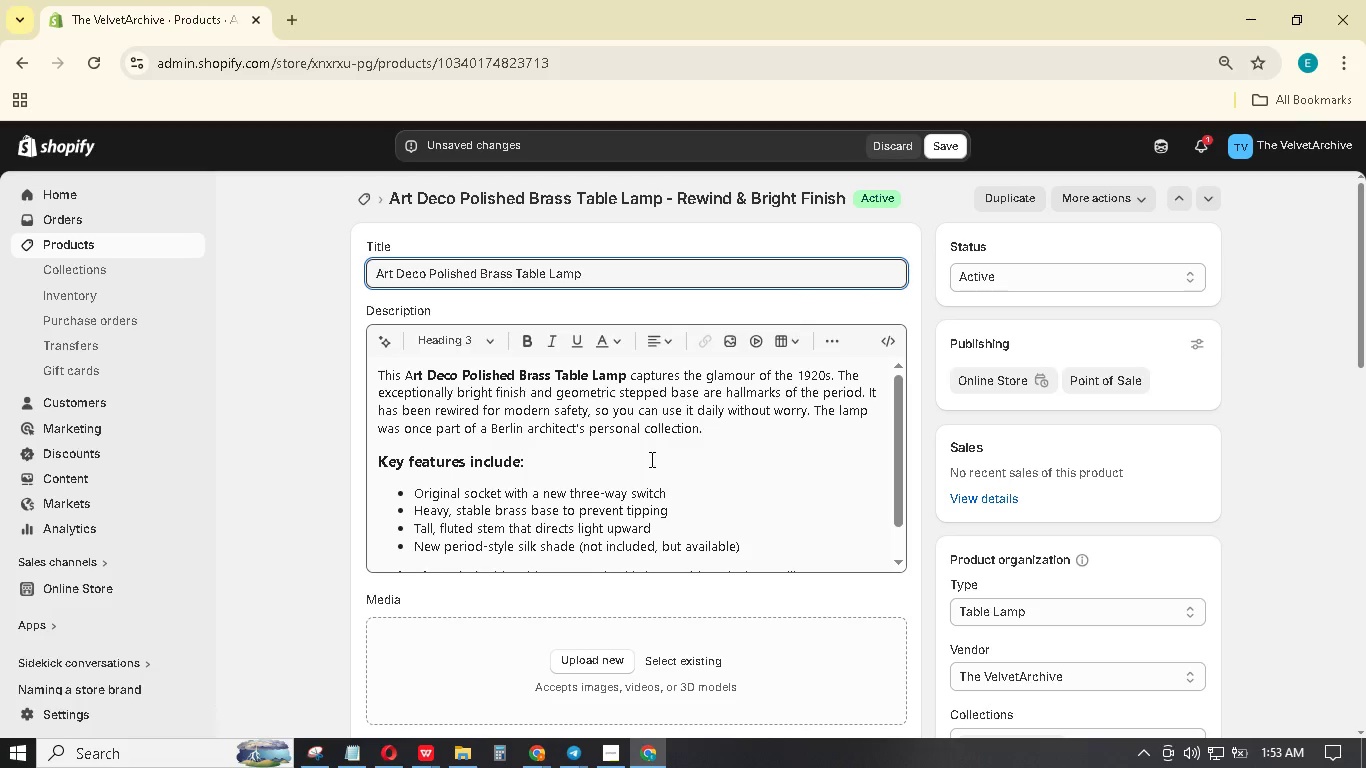 
key(Backspace)
 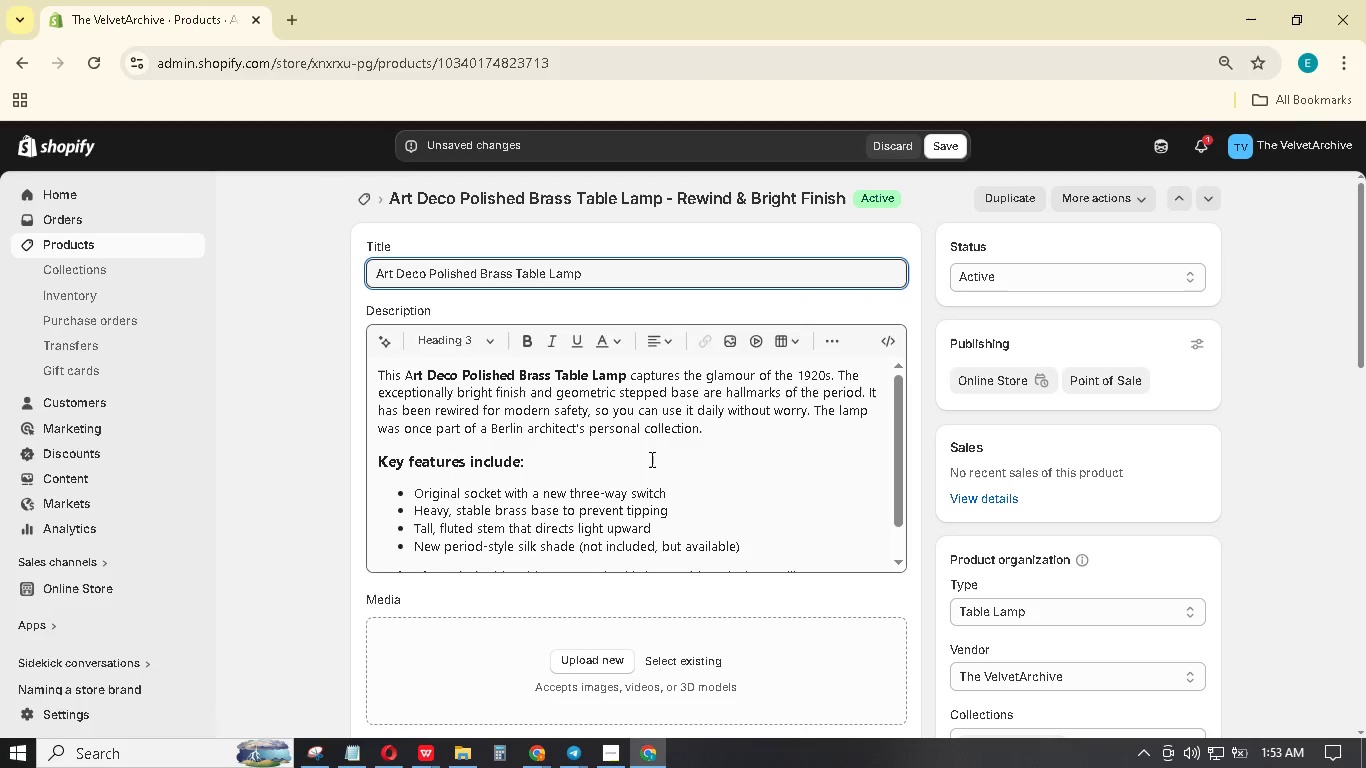 
scroll: coordinate [651, 467], scroll_direction: down, amount: 1.0
 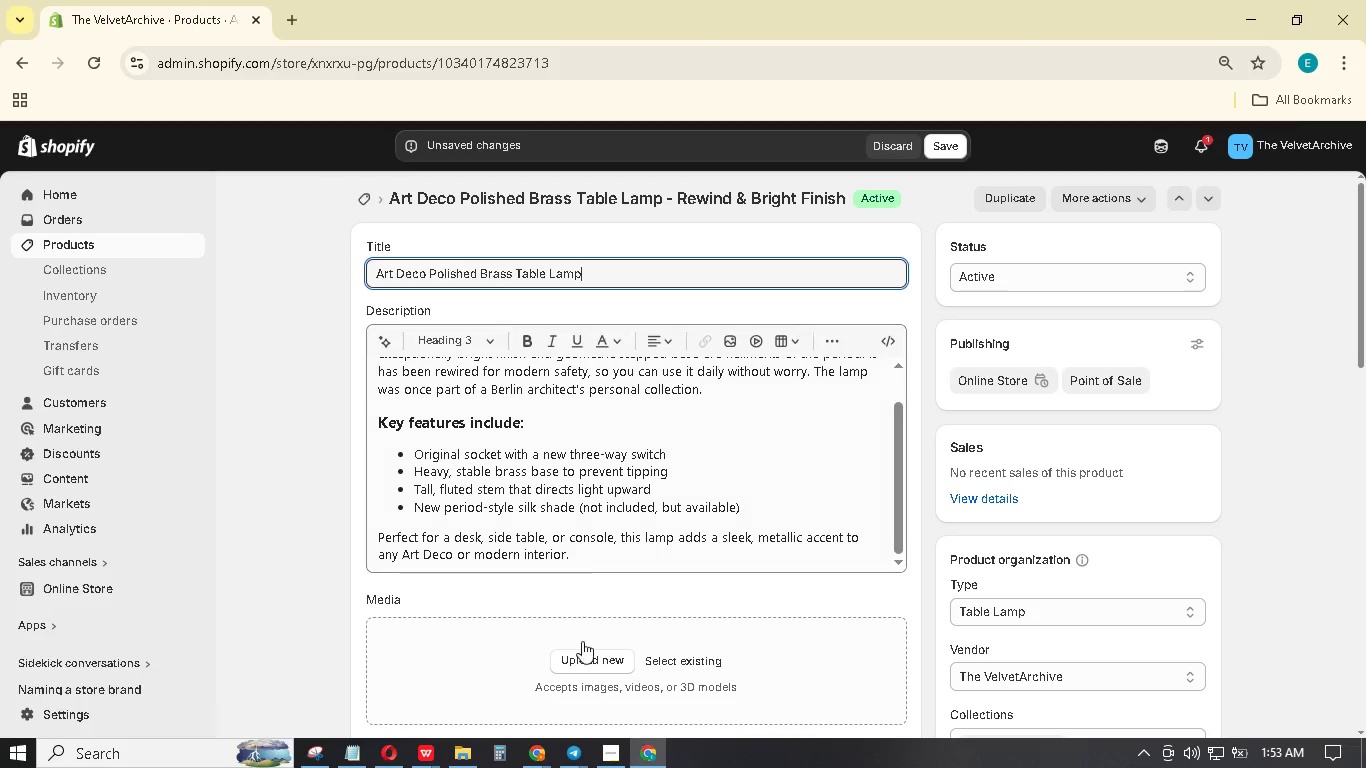 
left_click([583, 656])
 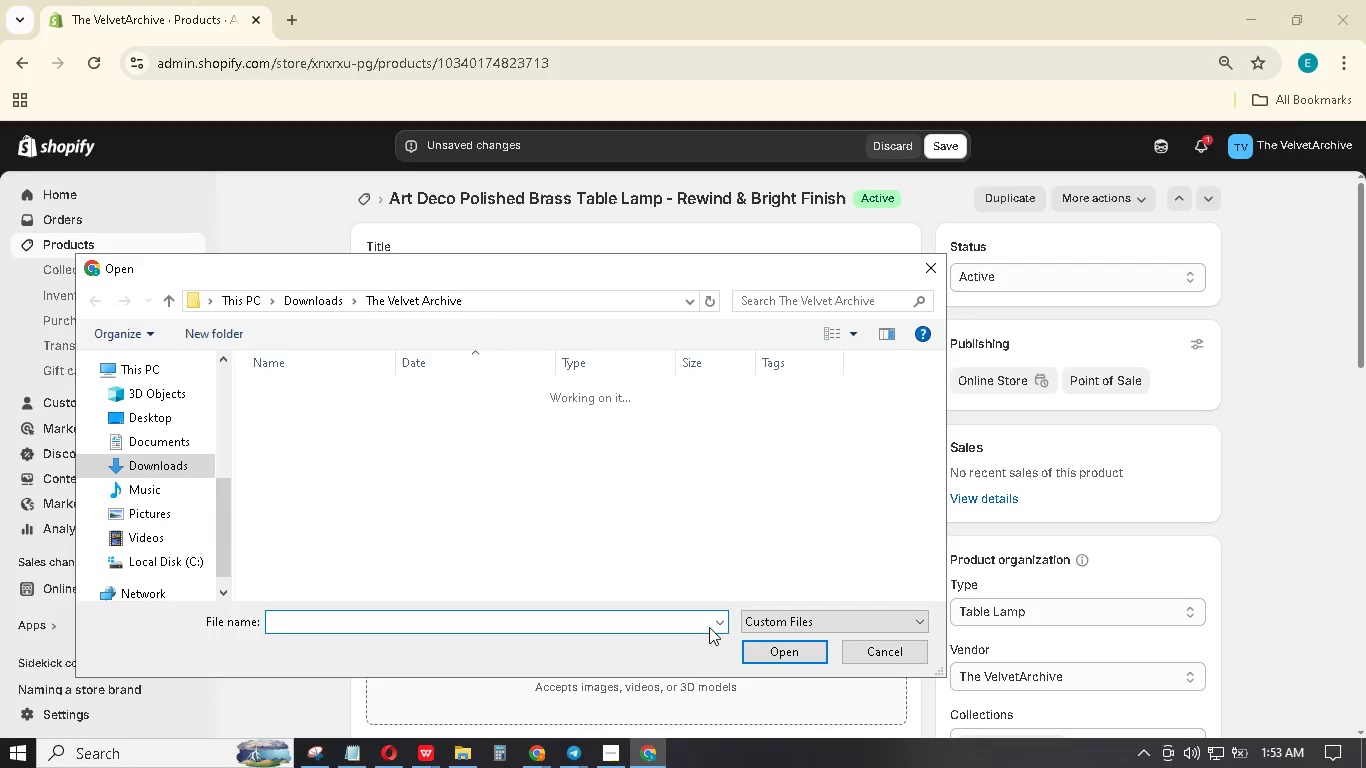 
left_click([902, 649])
 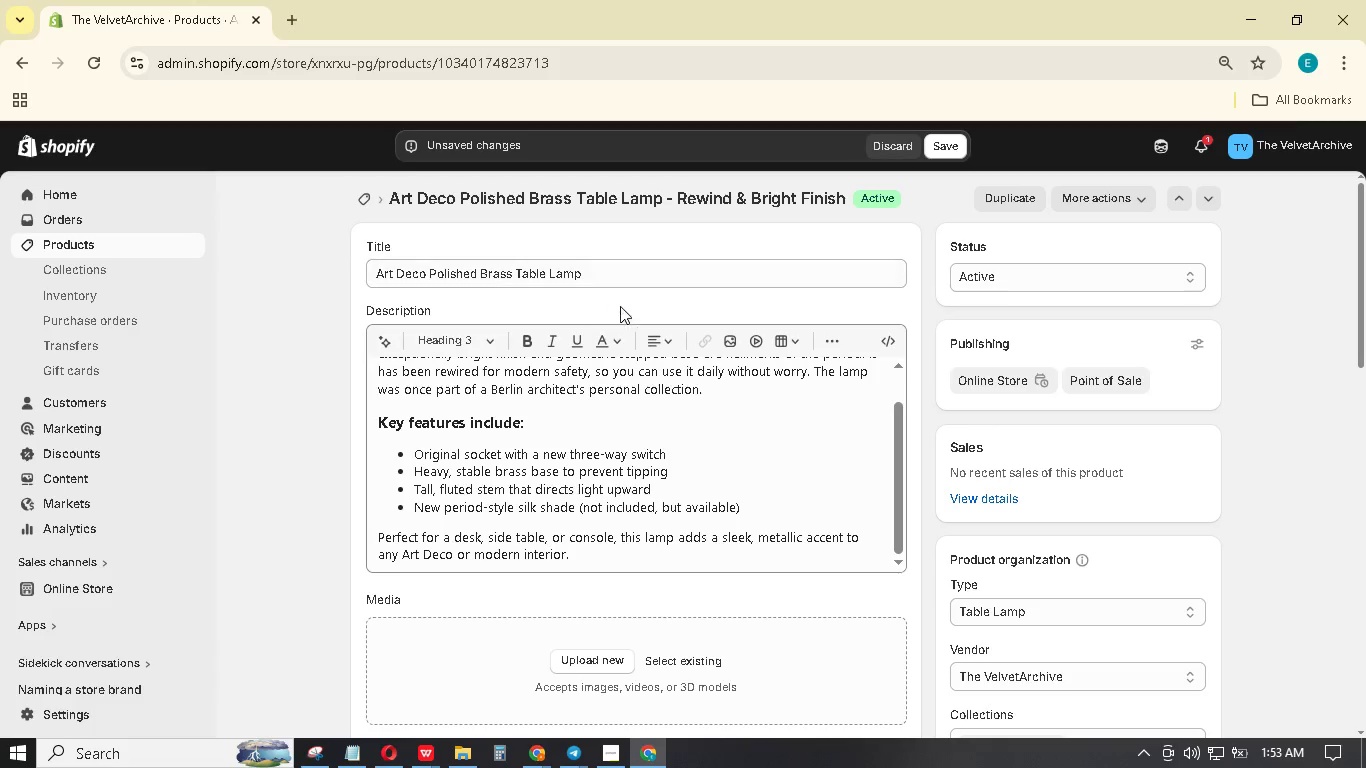 
left_click_drag(start_coordinate=[610, 278], to_coordinate=[366, 285])
 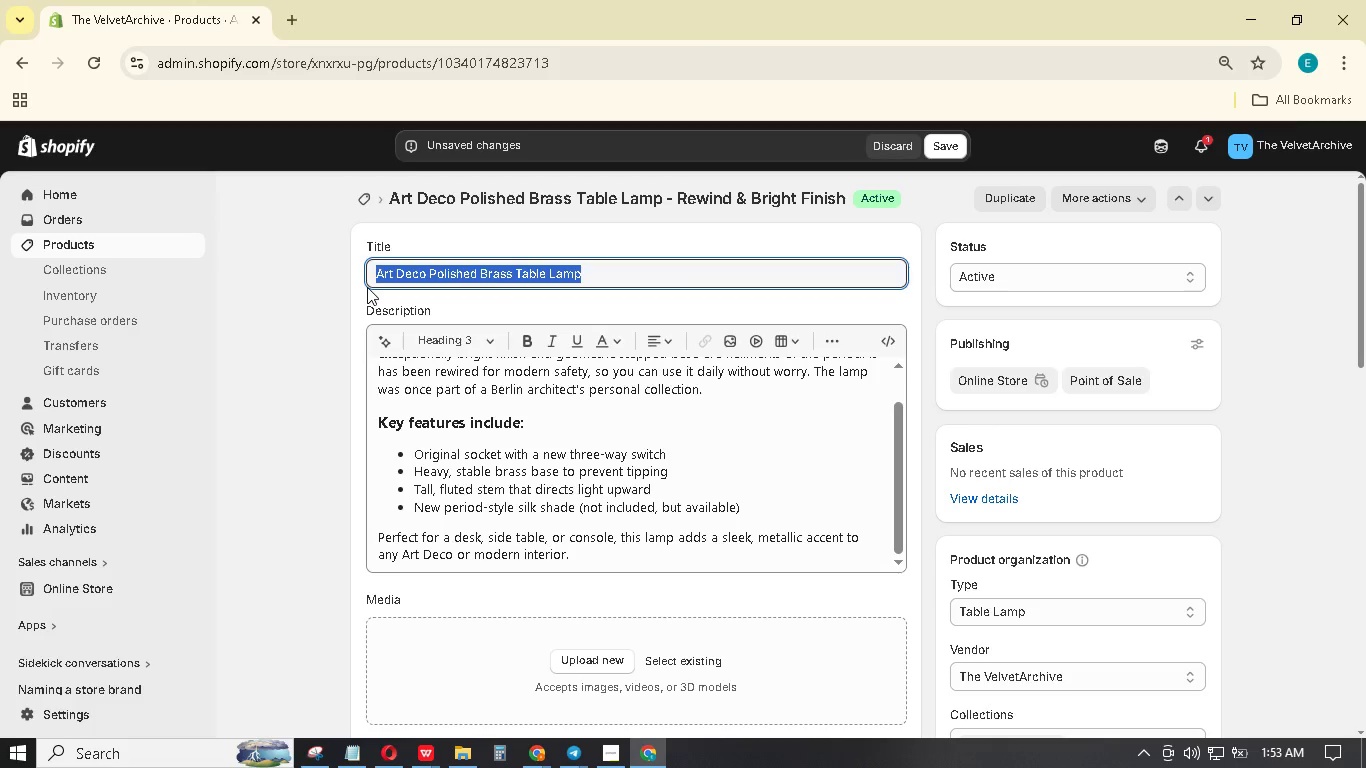 
key(Control+C)
 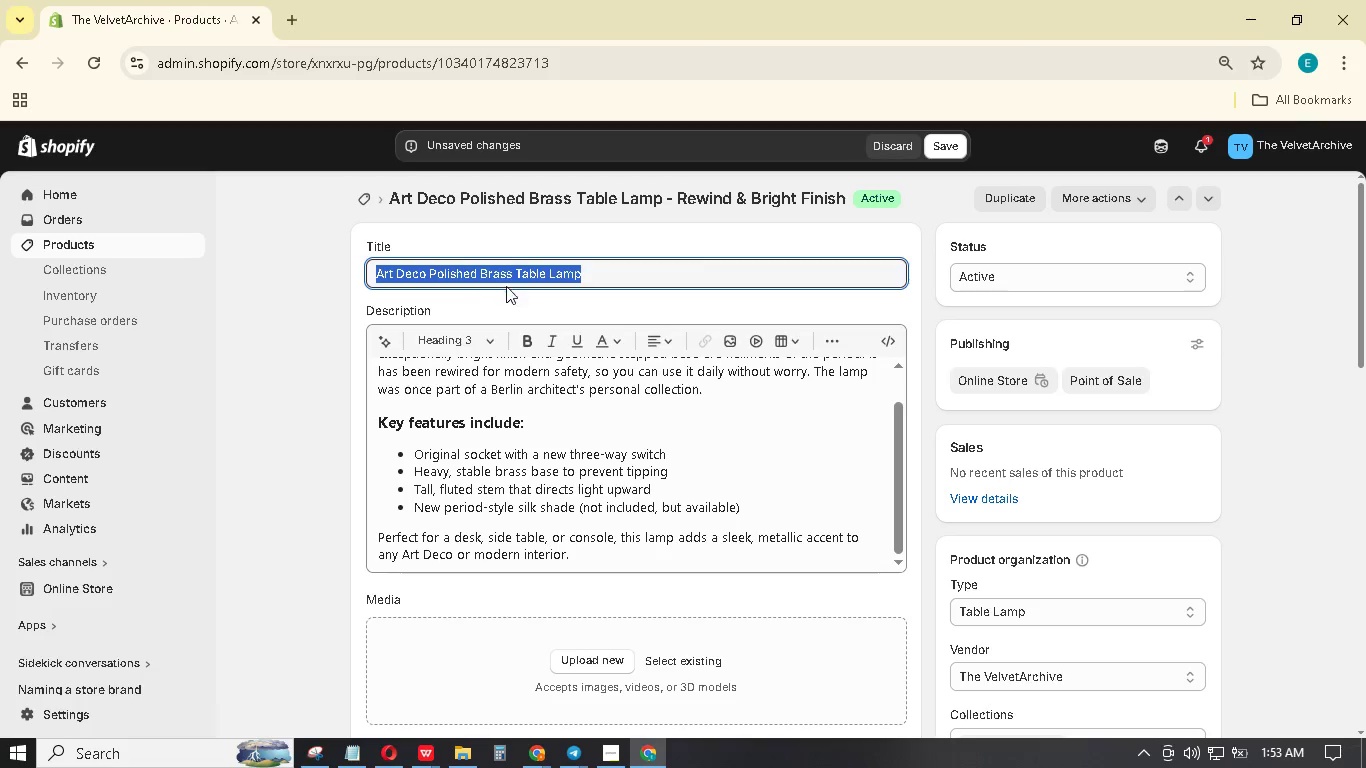 
left_click([606, 661])
 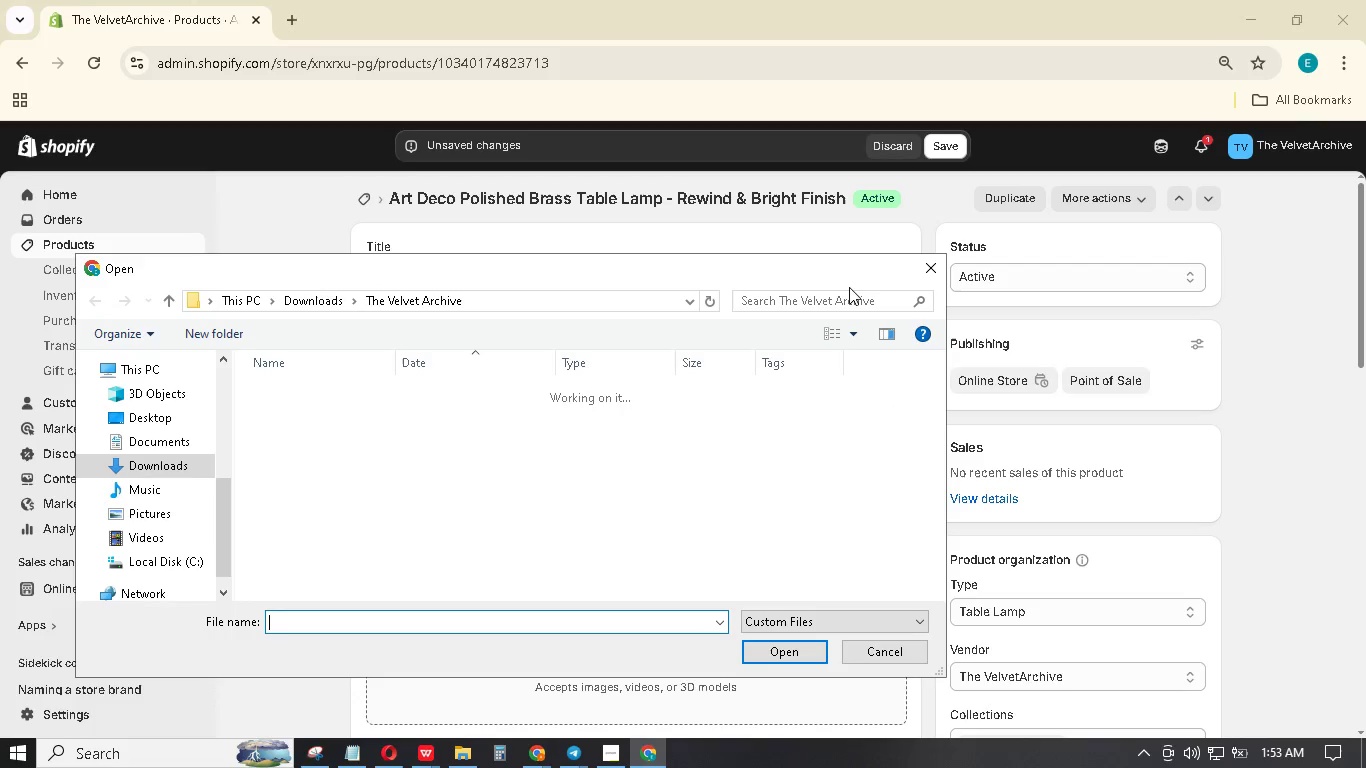 
left_click([855, 298])
 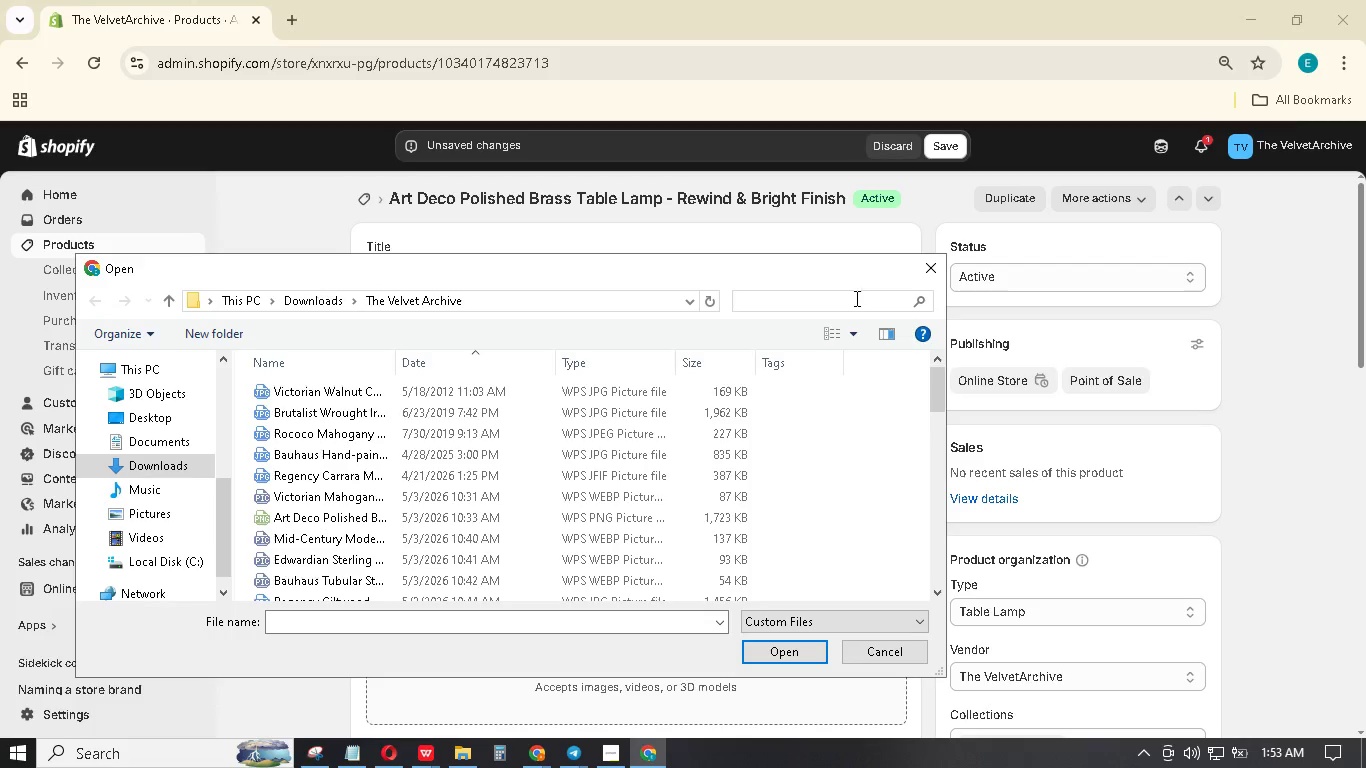 
key(Control+V)
 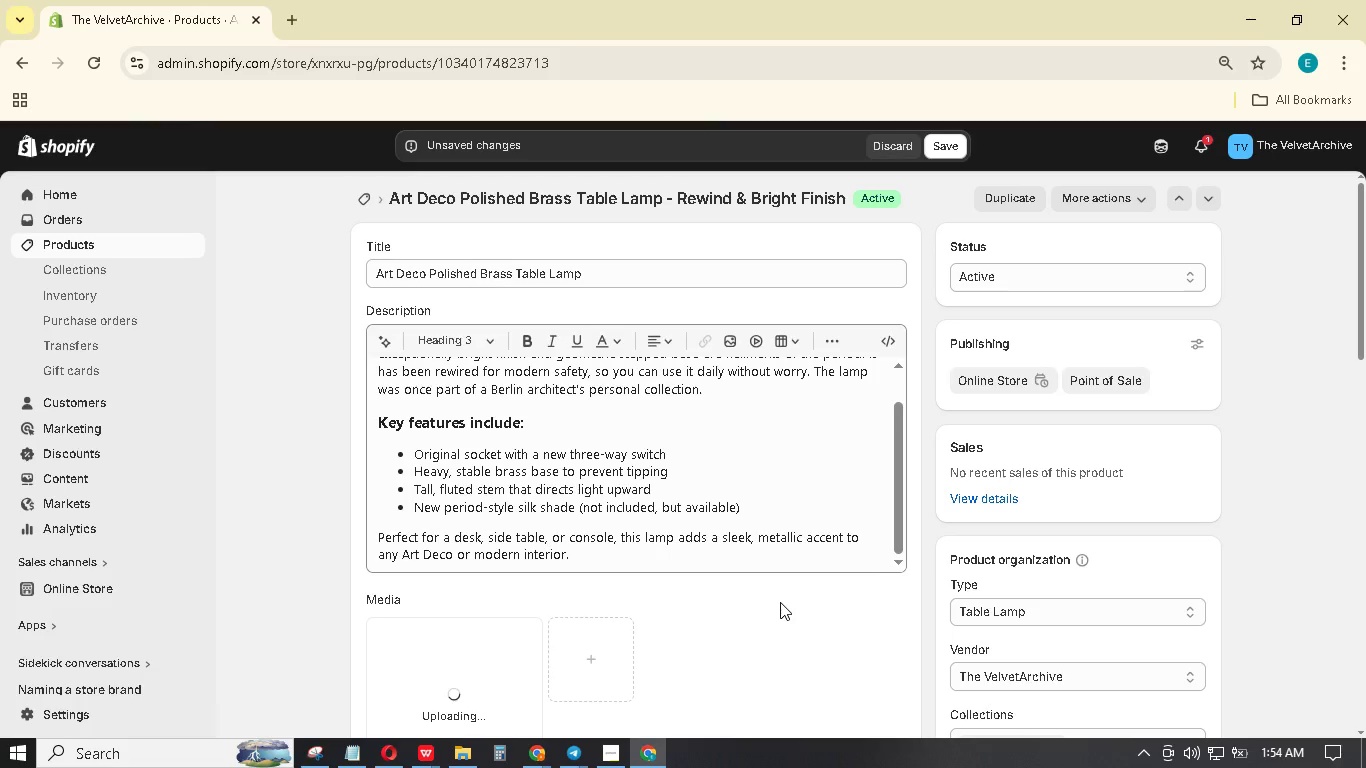 
wait(26.17)
 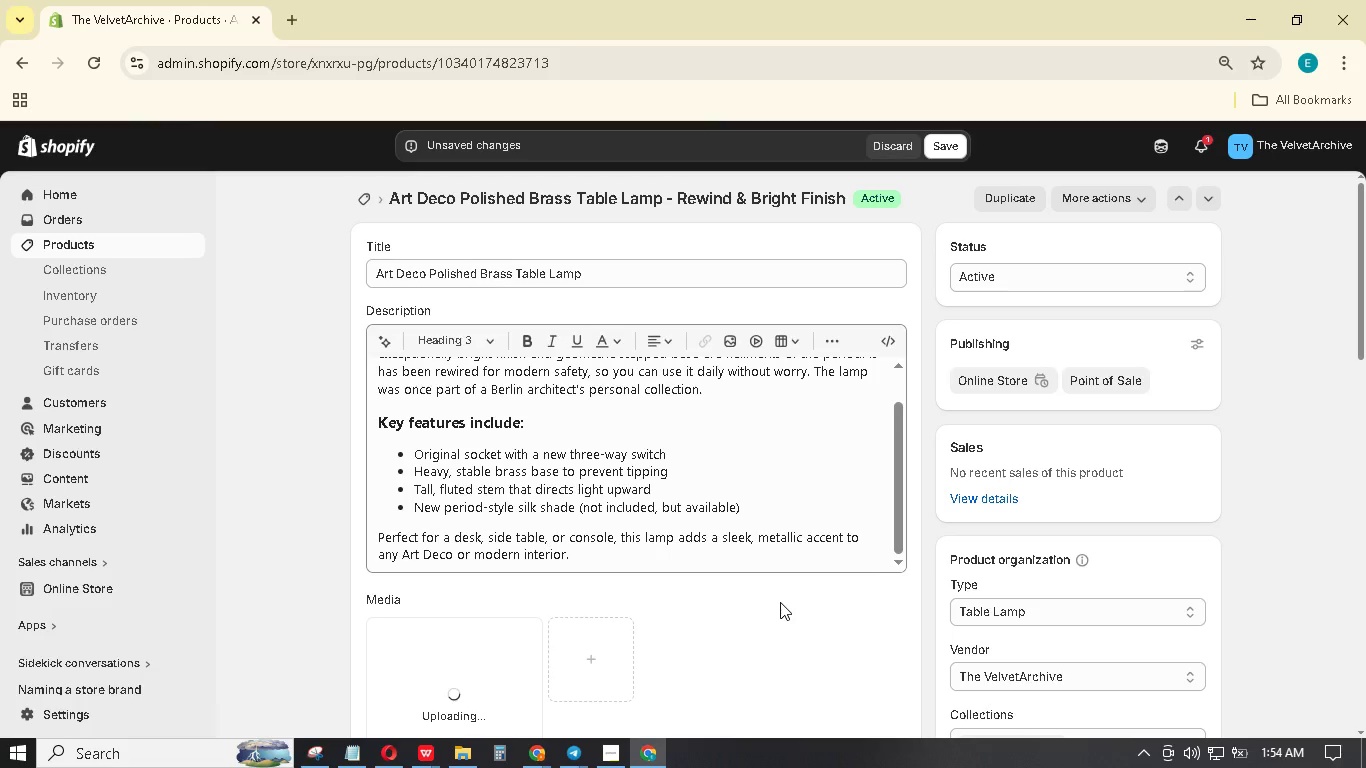 
scroll: coordinate [780, 575], scroll_direction: down, amount: 2.0
 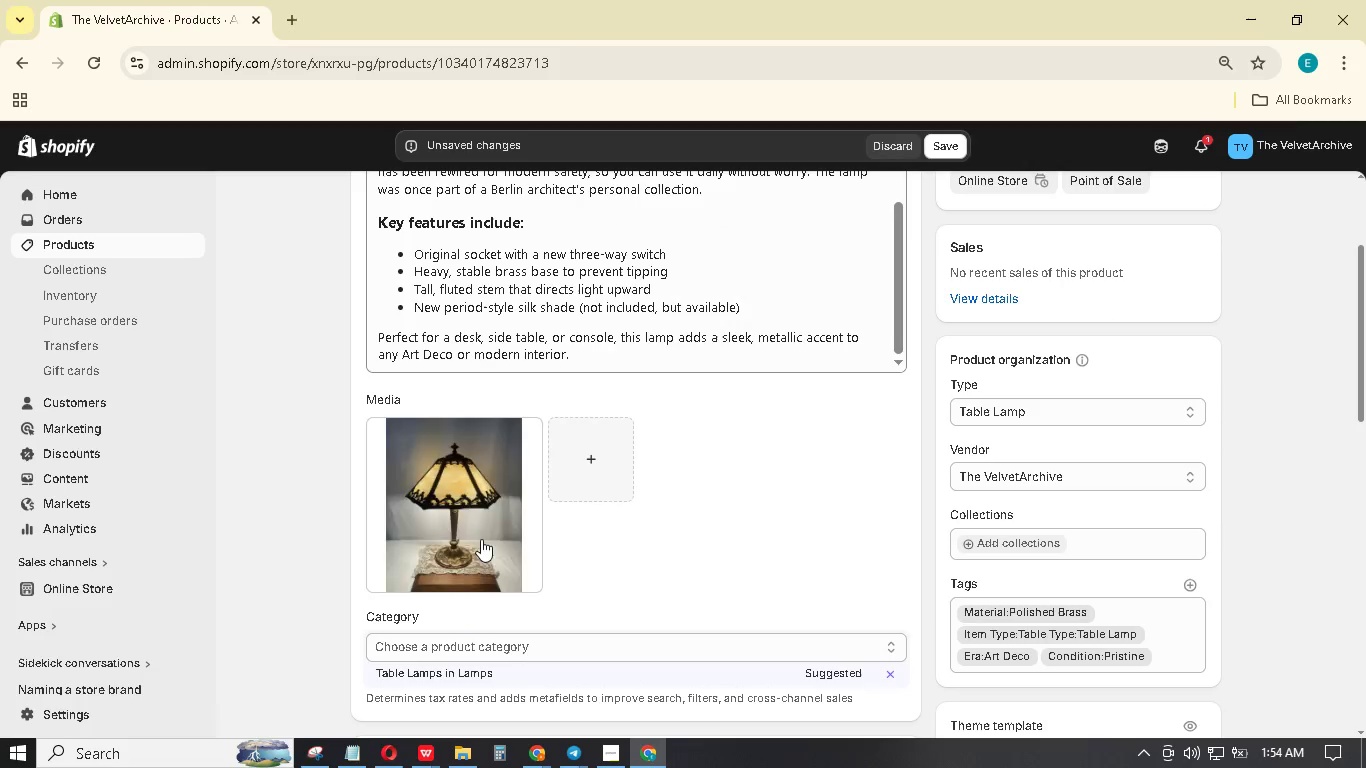 
left_click([480, 539])
 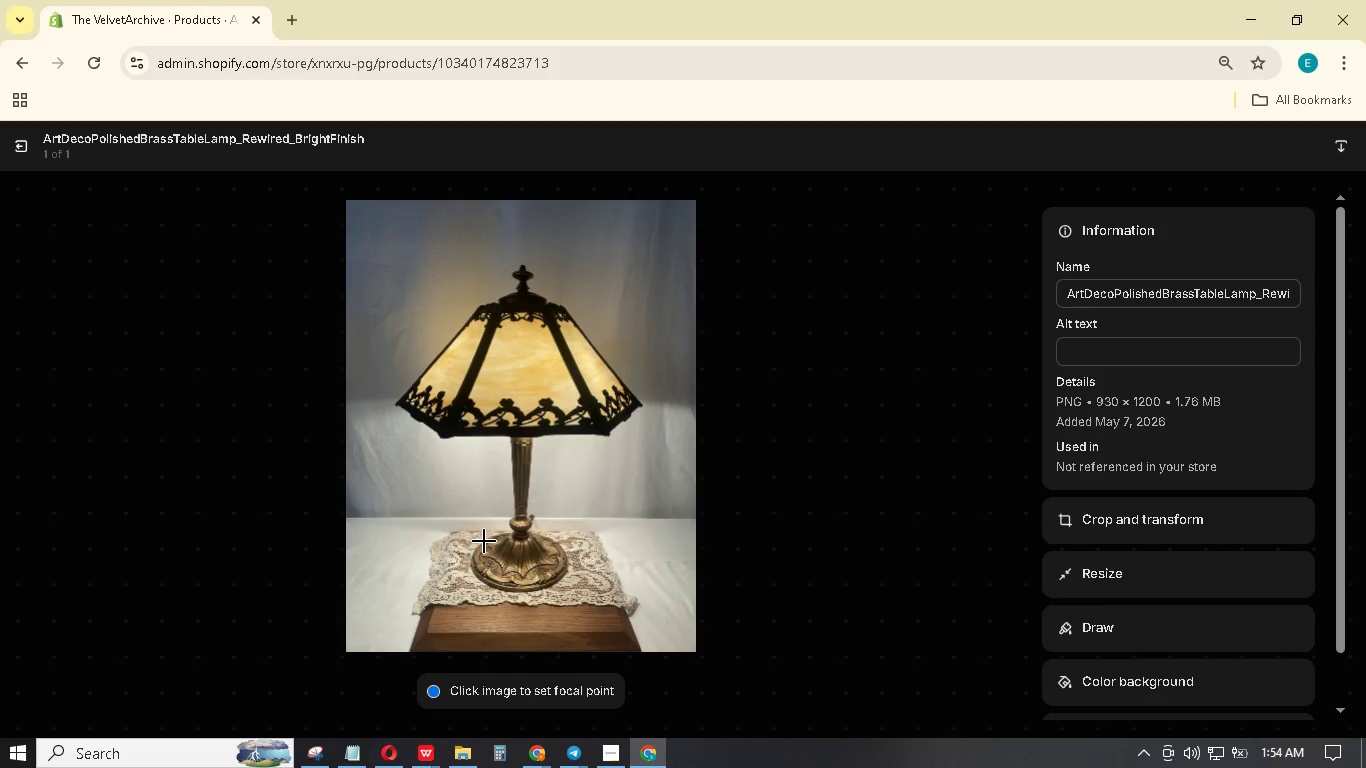 
wait(7.28)
 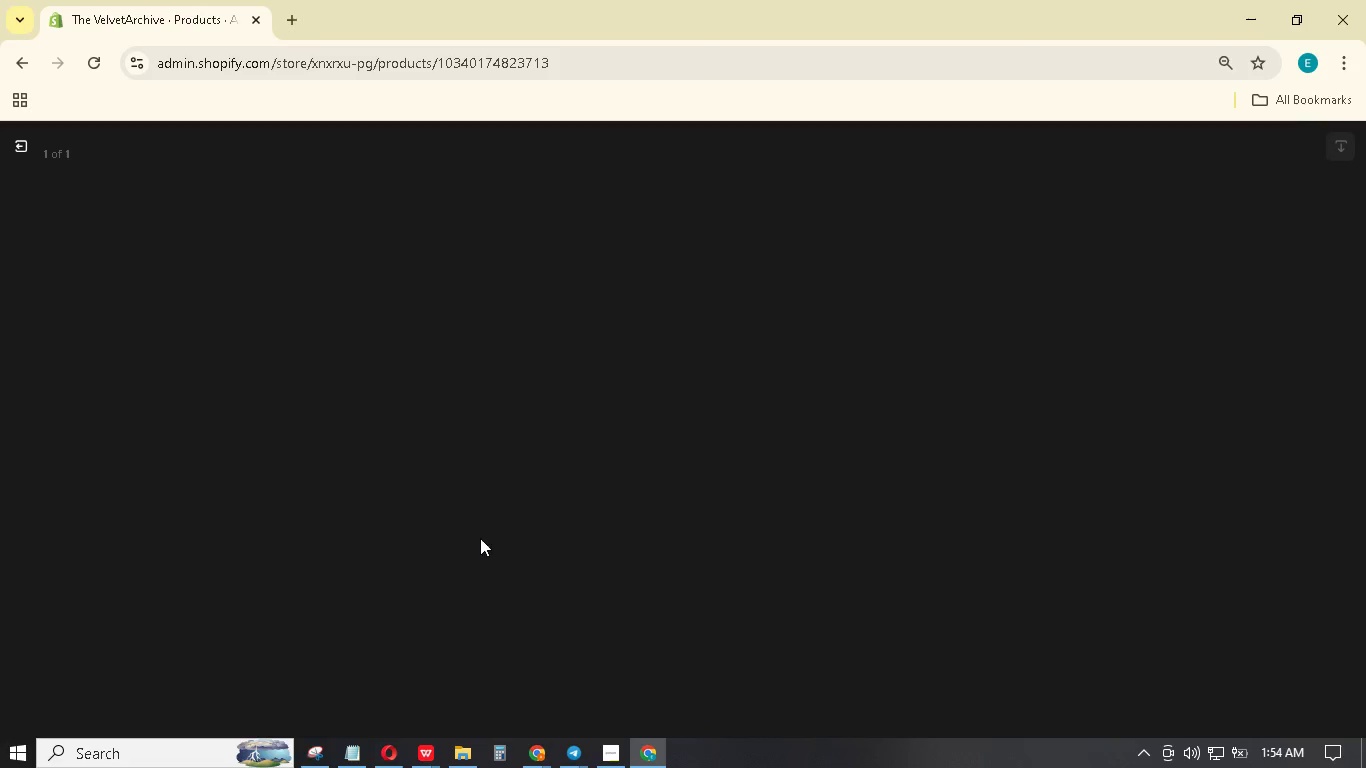 
left_click([1132, 349])
 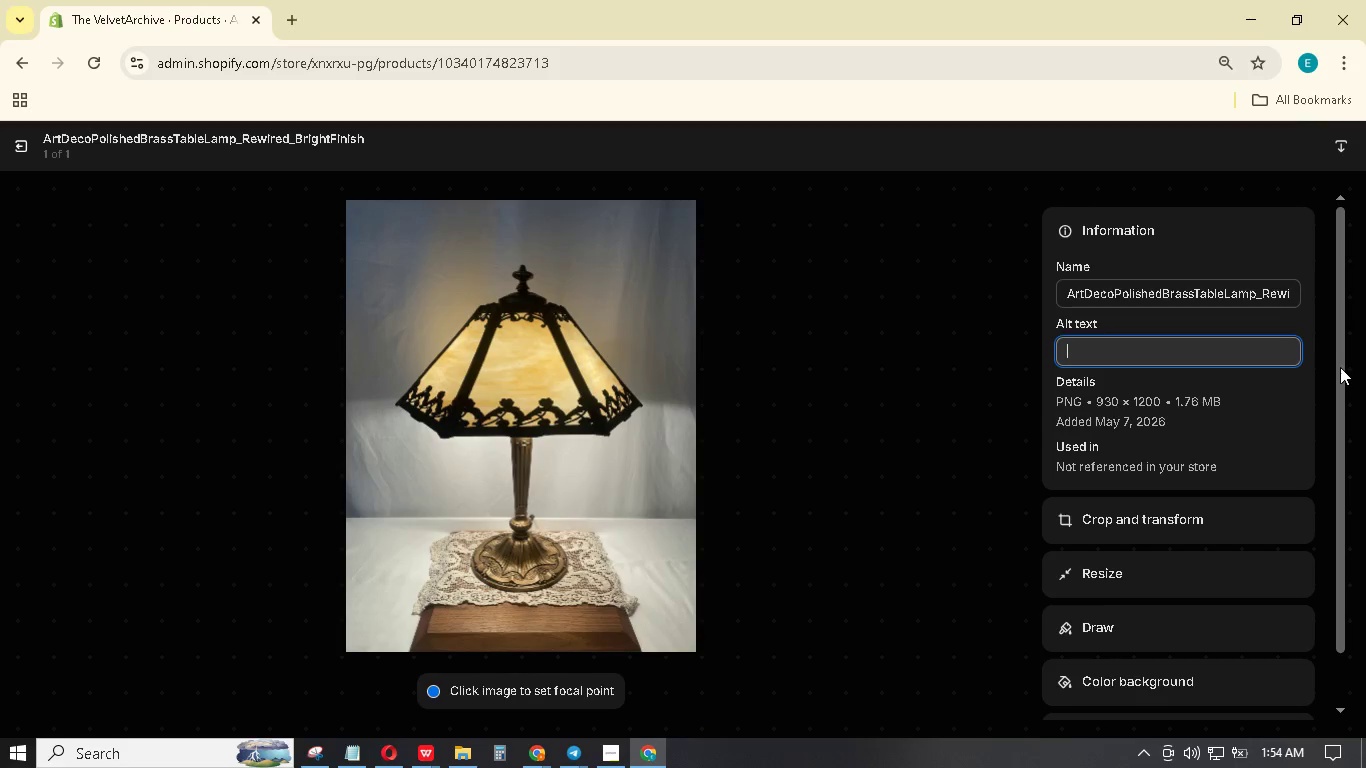 
type(a pl)
key(Backspace)
type(olished brass tab)
 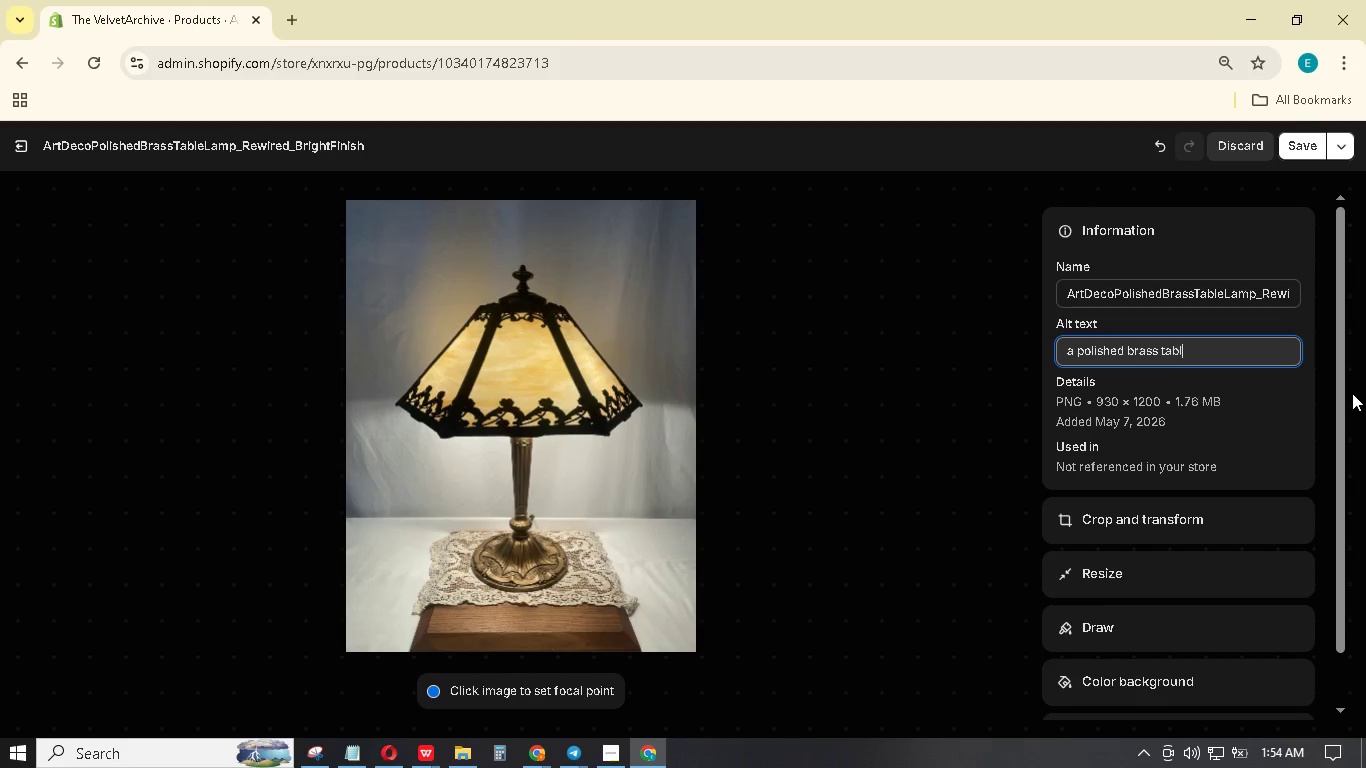 
type(le )
 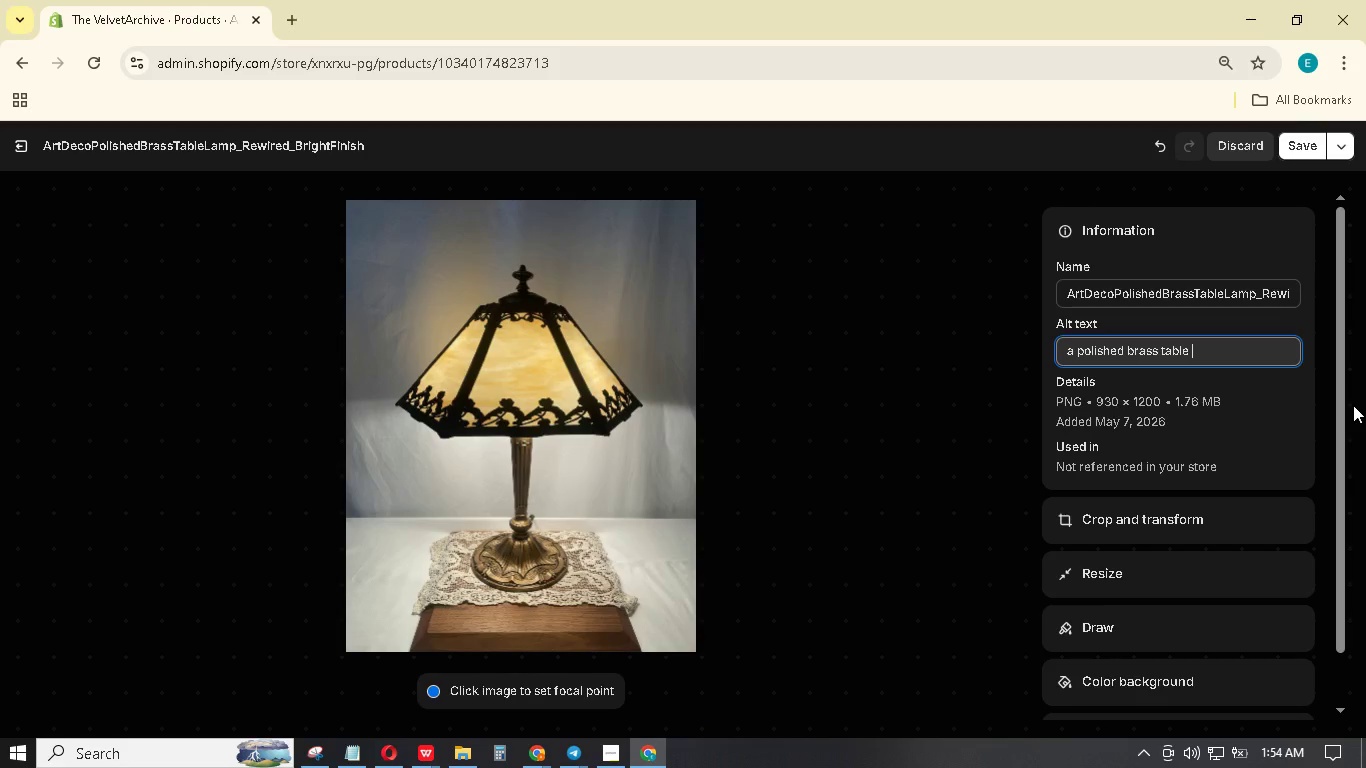 
type(lam)
 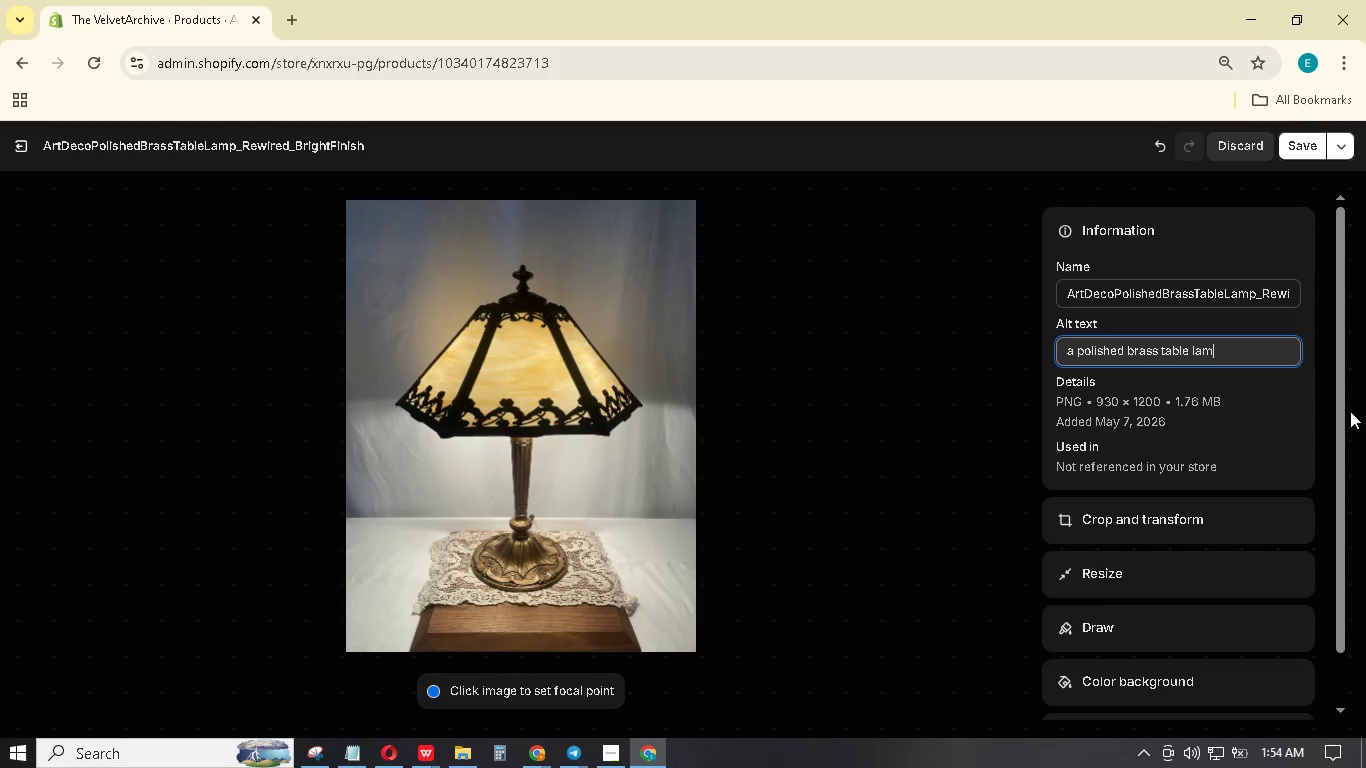 
type(p siting o)
 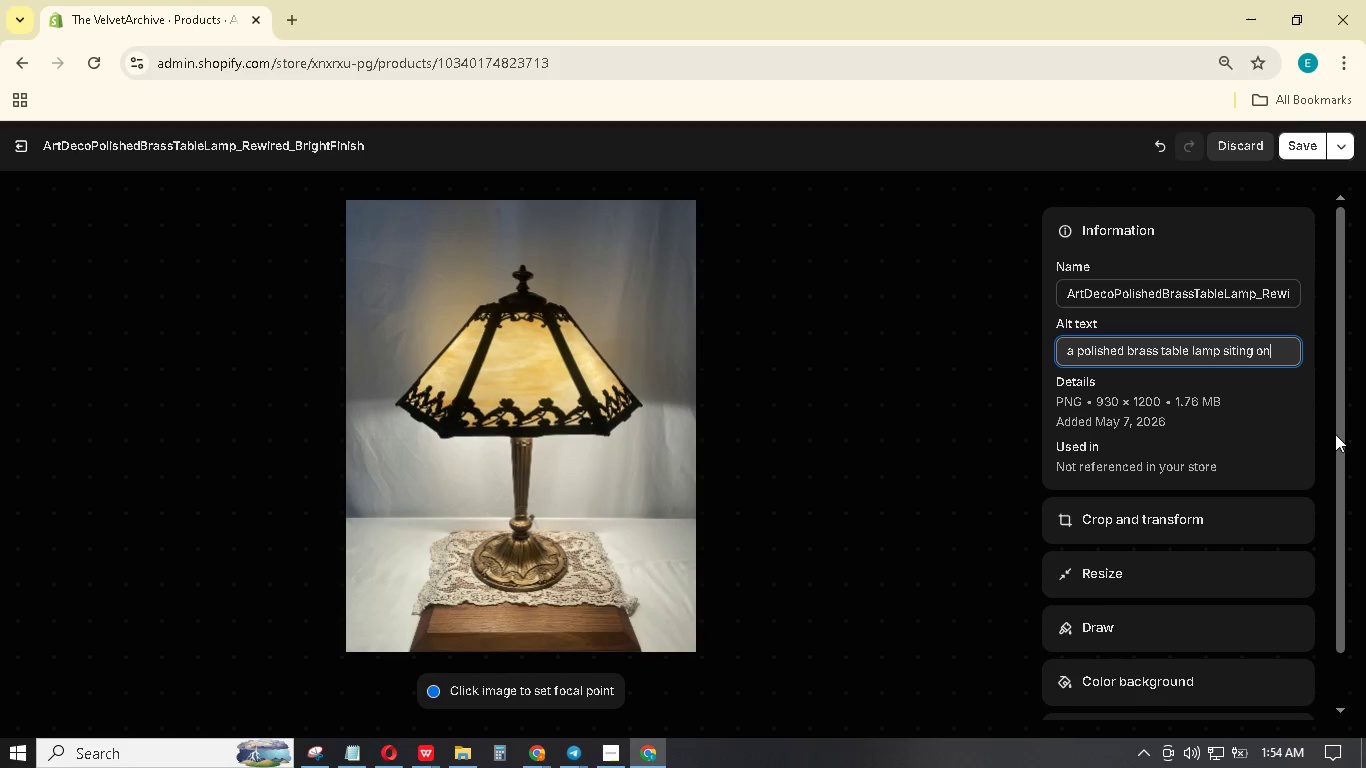 
type(n a table )
 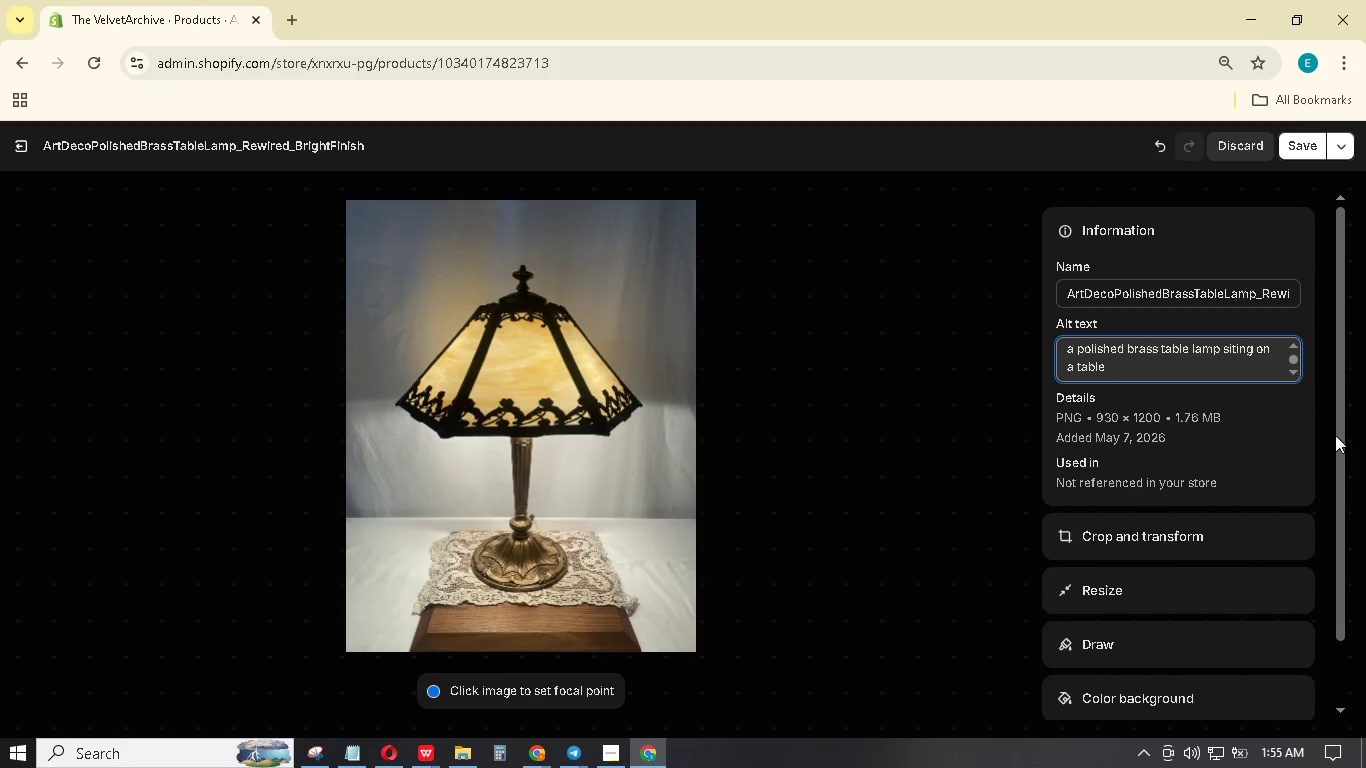 
key(Backspace)
 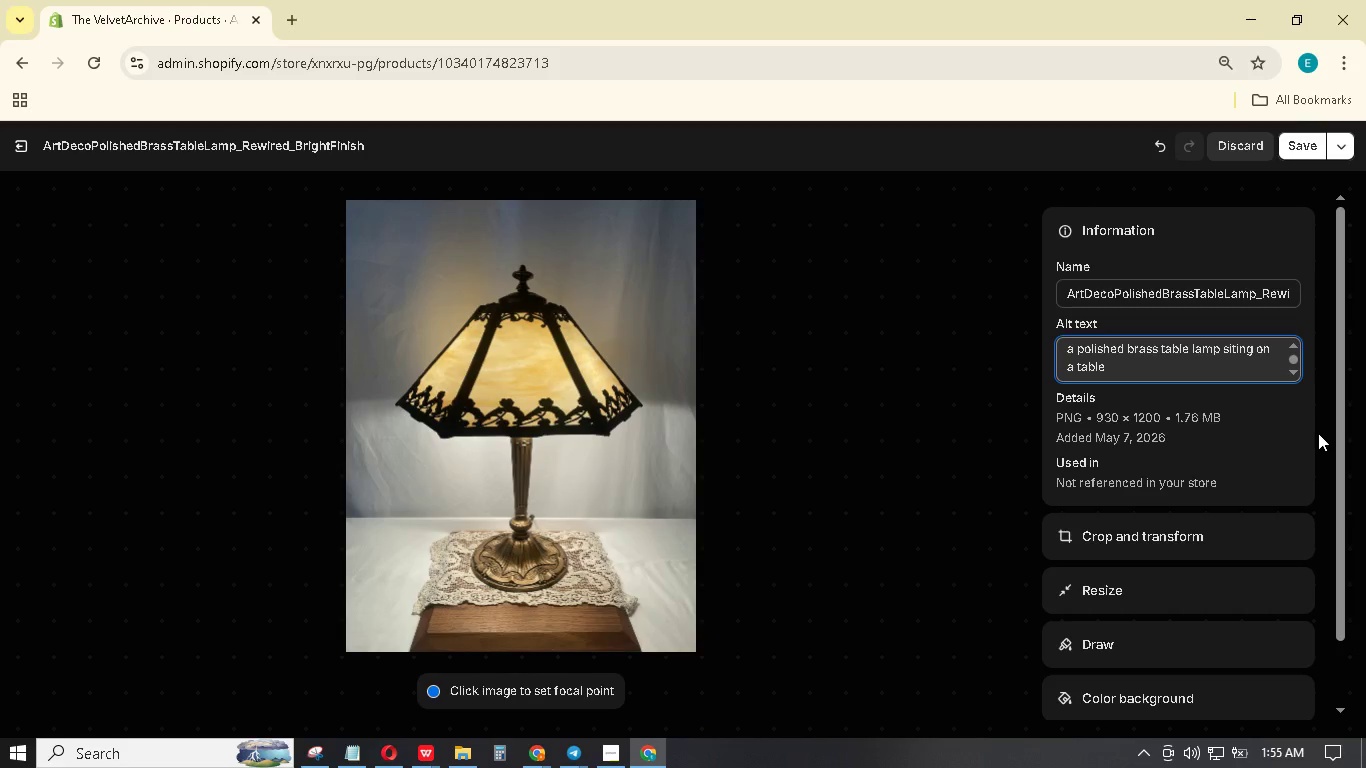 
key(Period)
 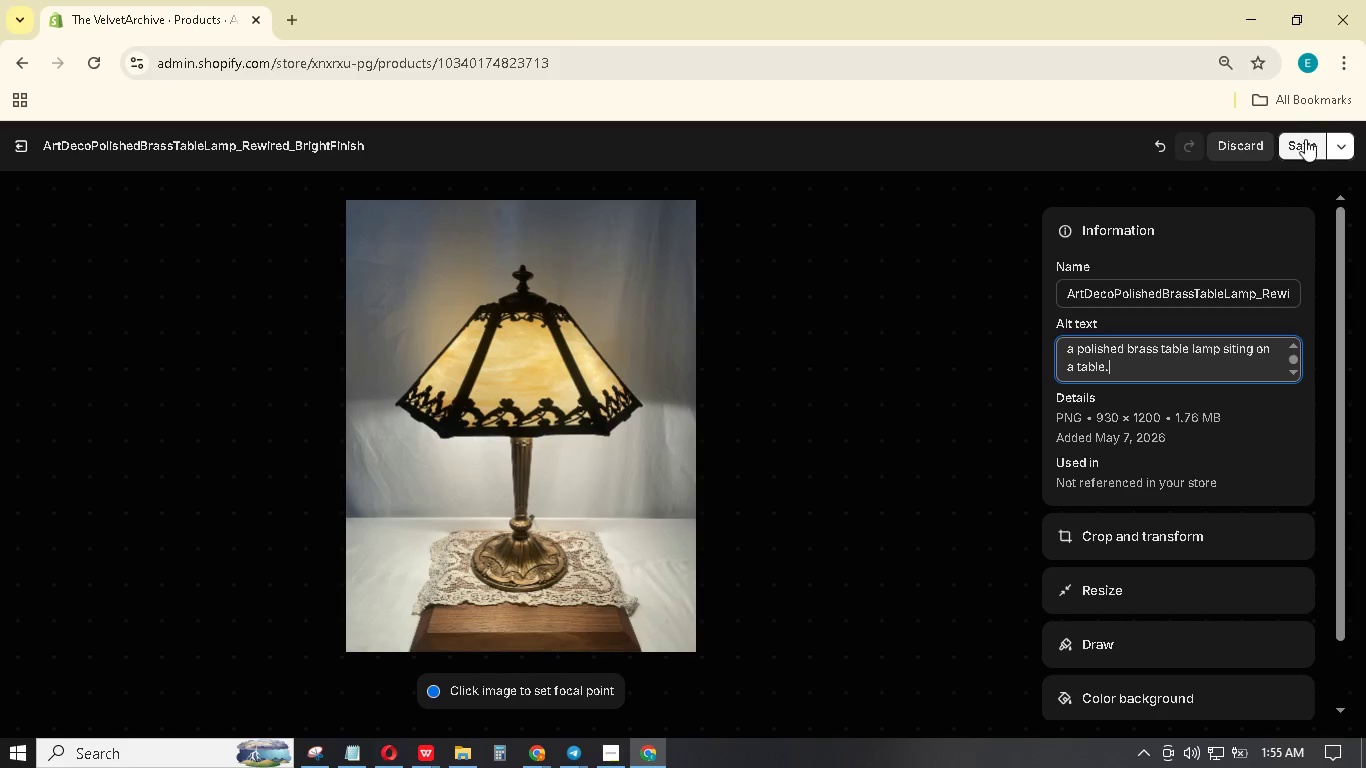 
left_click([1072, 351])
 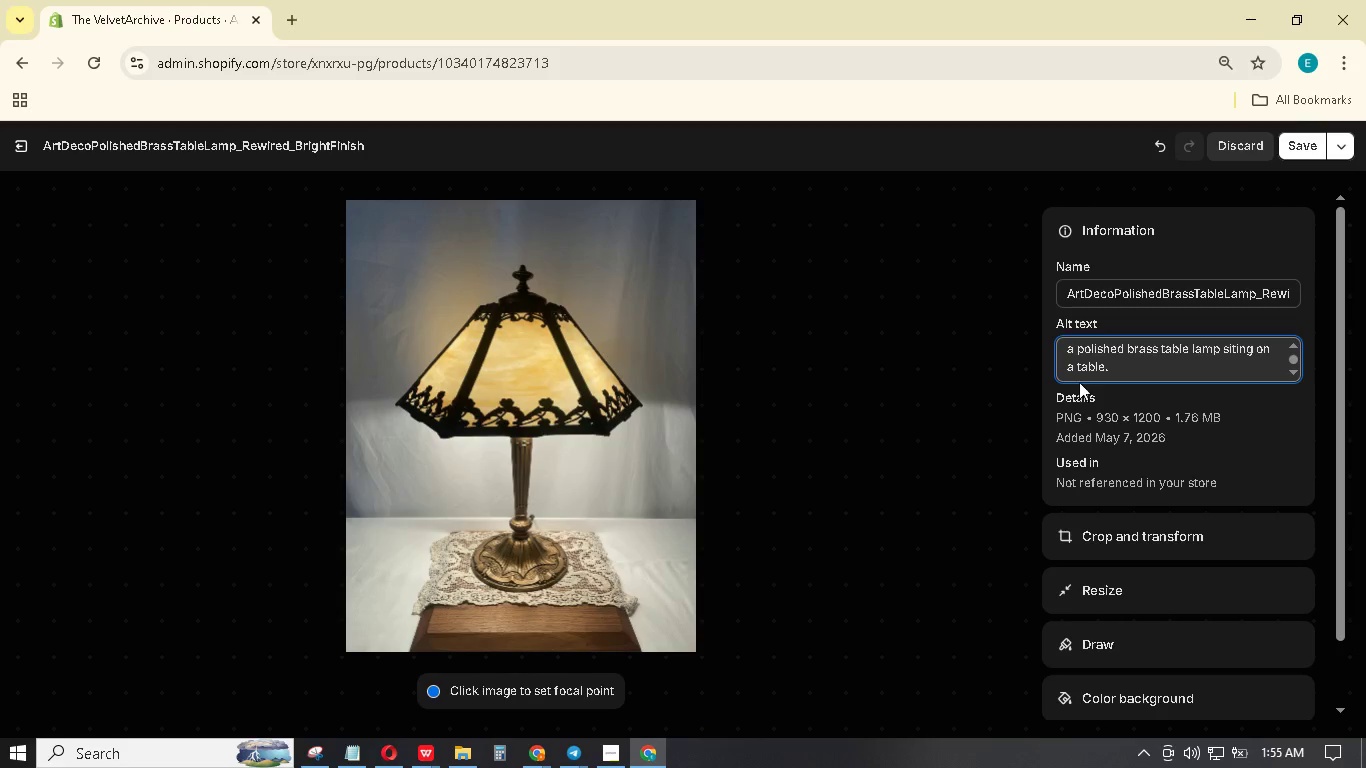 
key(Backspace)
 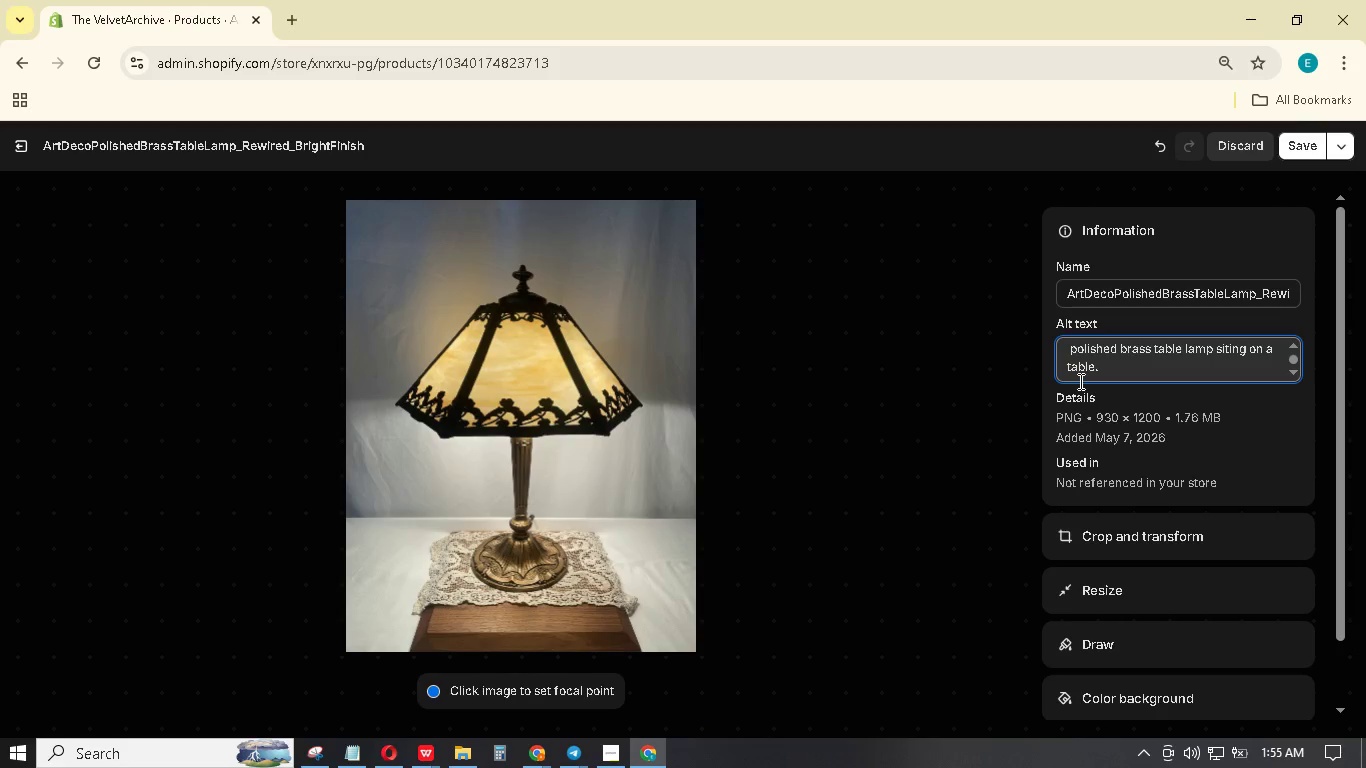 
key(Control+A)
 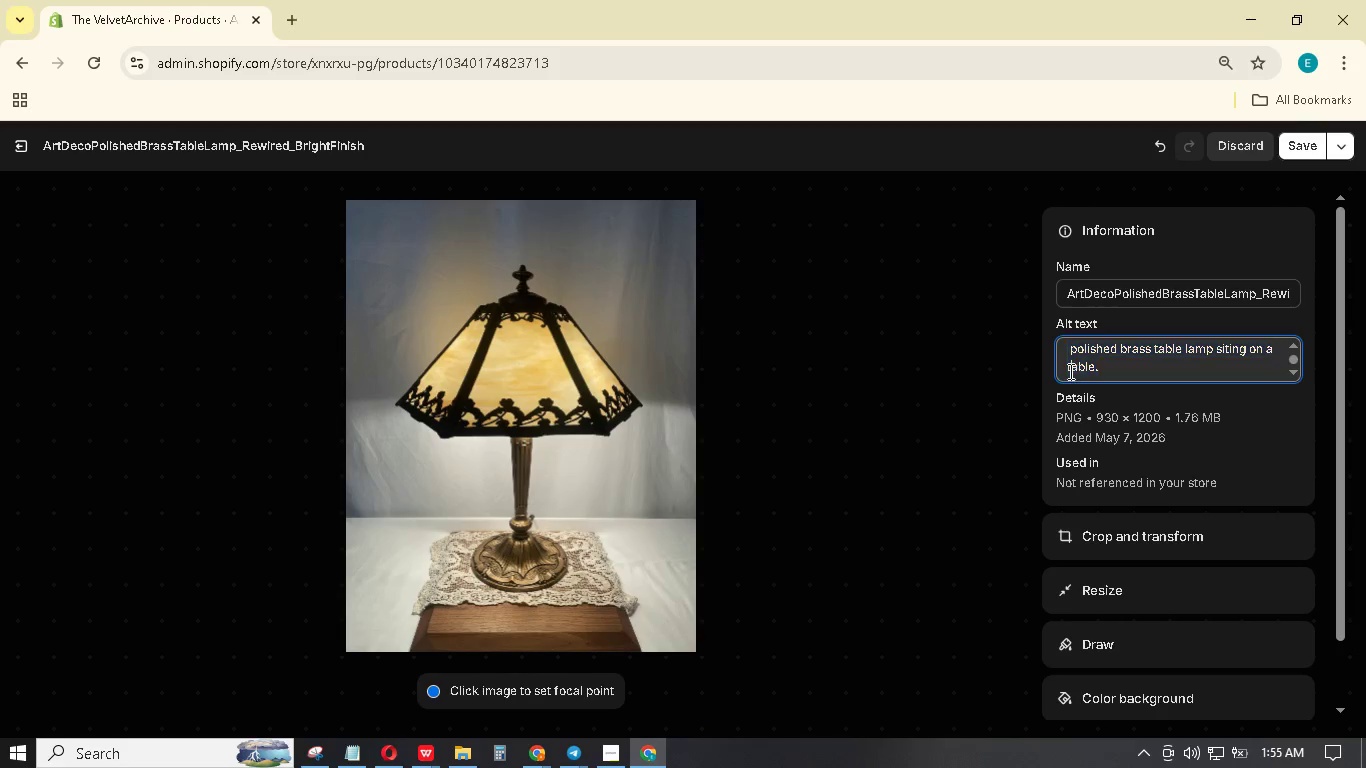 
double_click([1063, 344])
 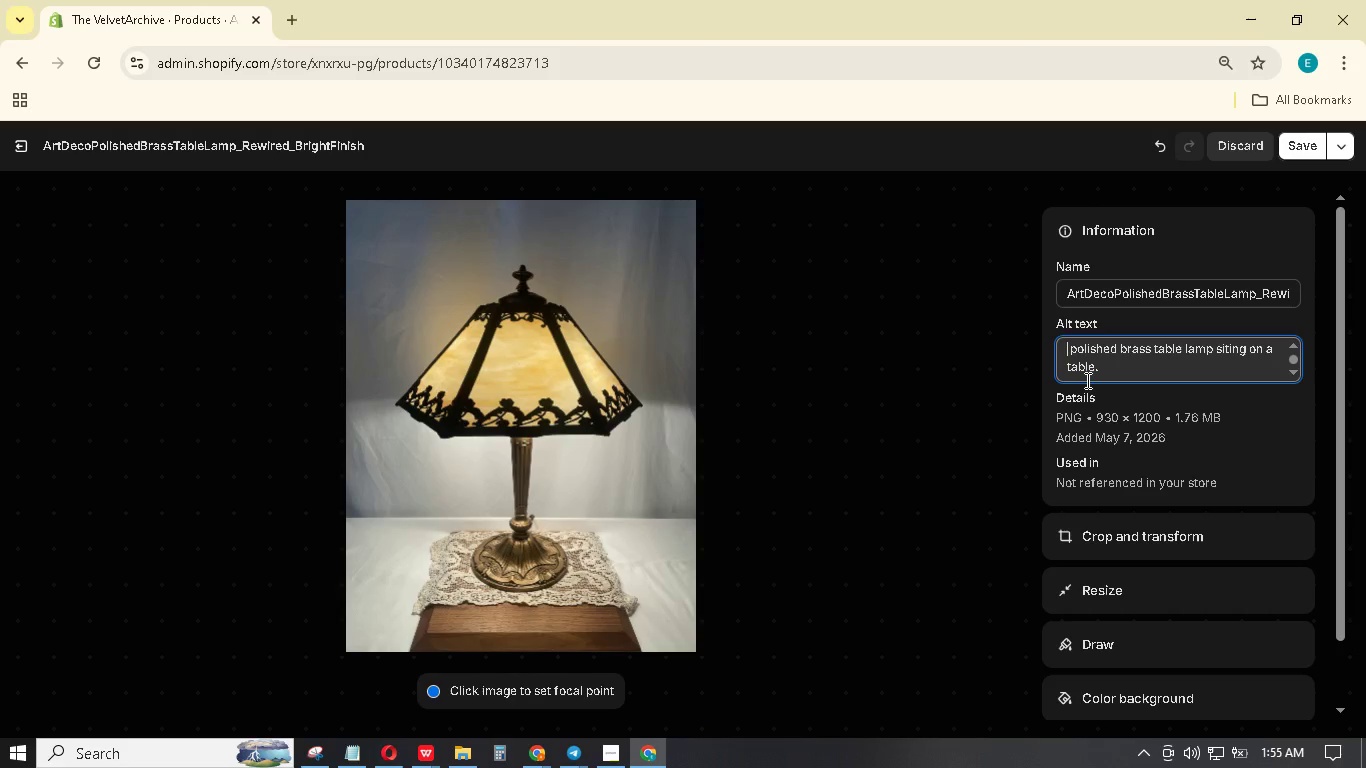 
key(Control+A)
 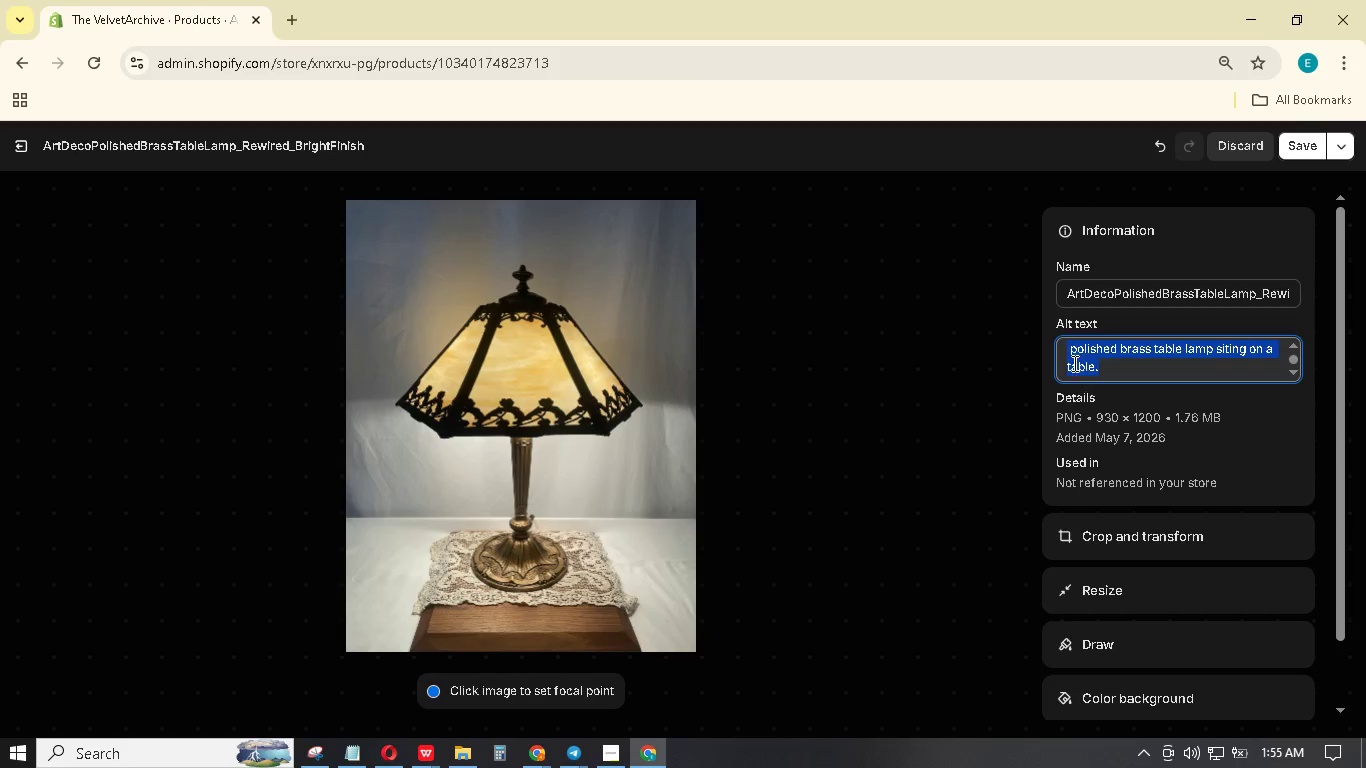 
left_click([1069, 354])
 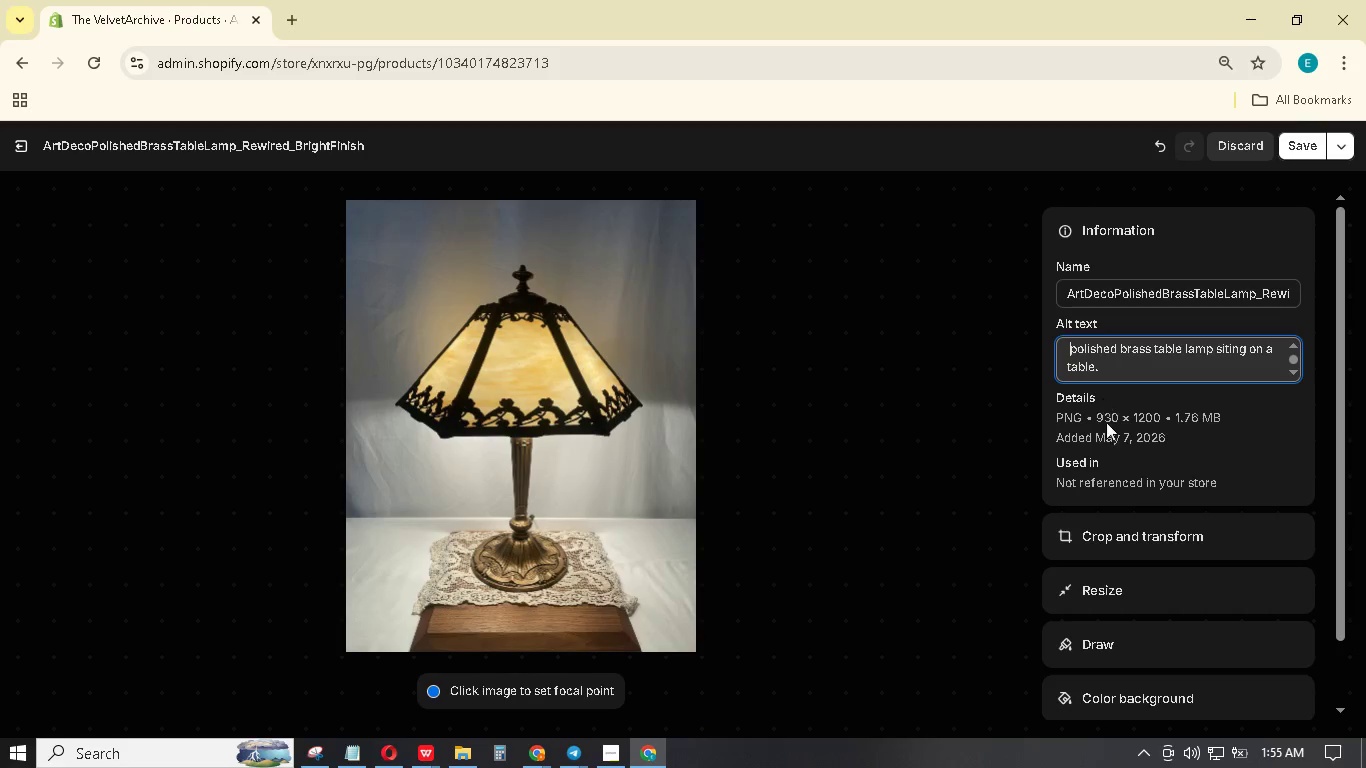 
key(ArrowLeft)
 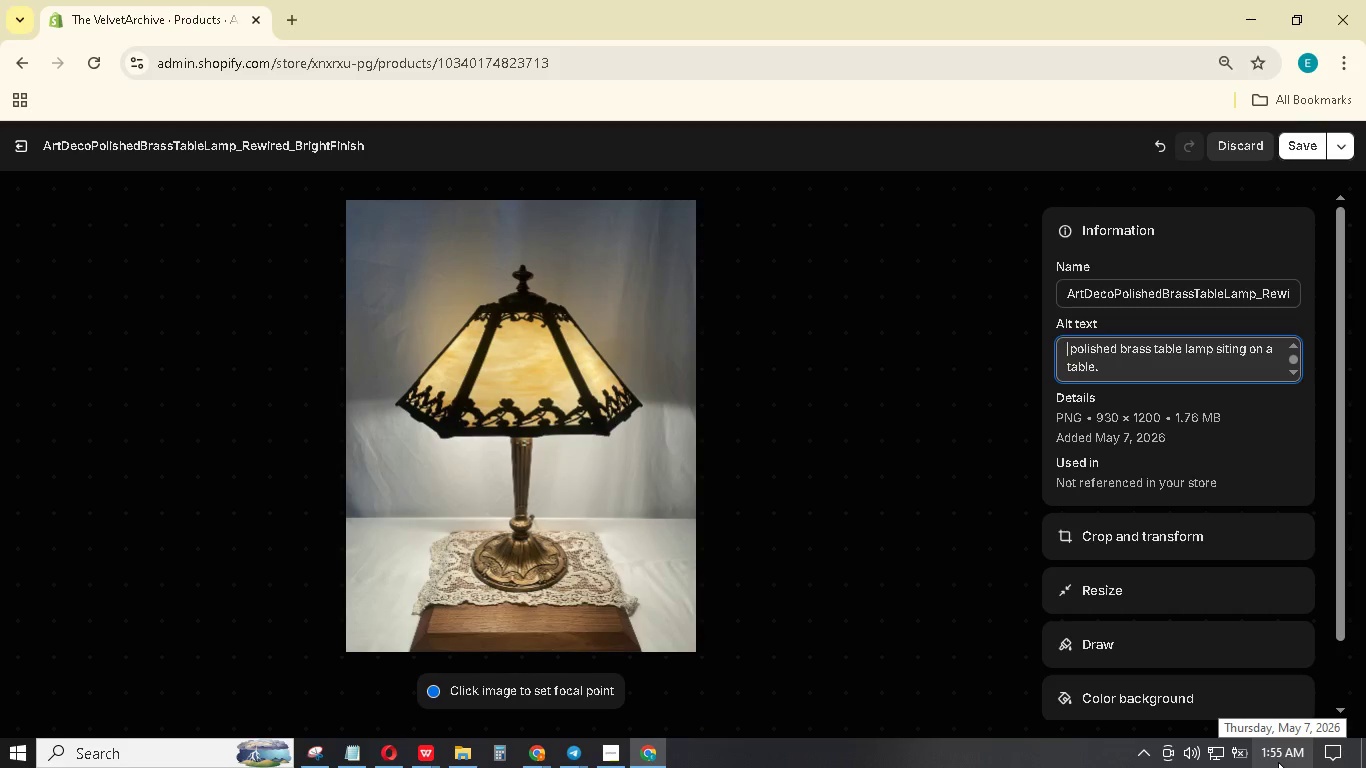 
key(Control+A)
 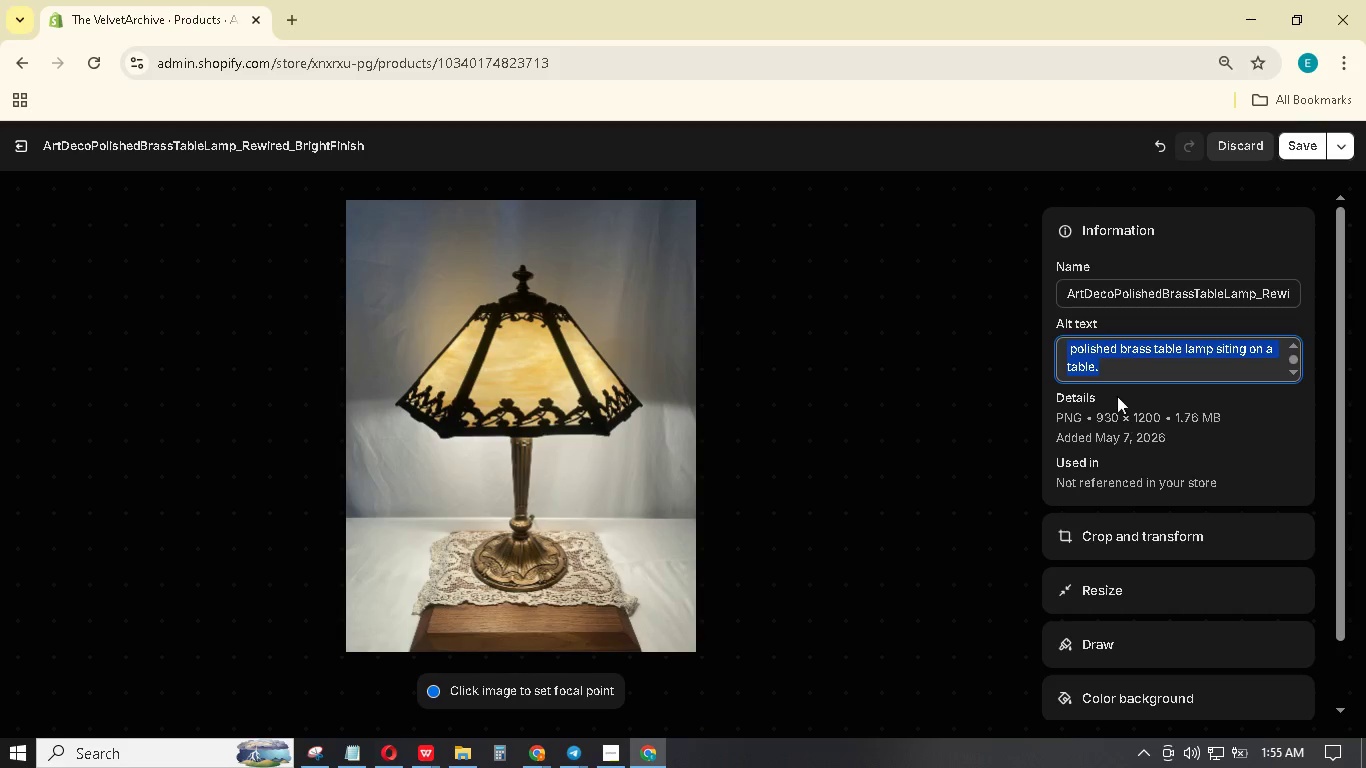 
left_click([1094, 352])
 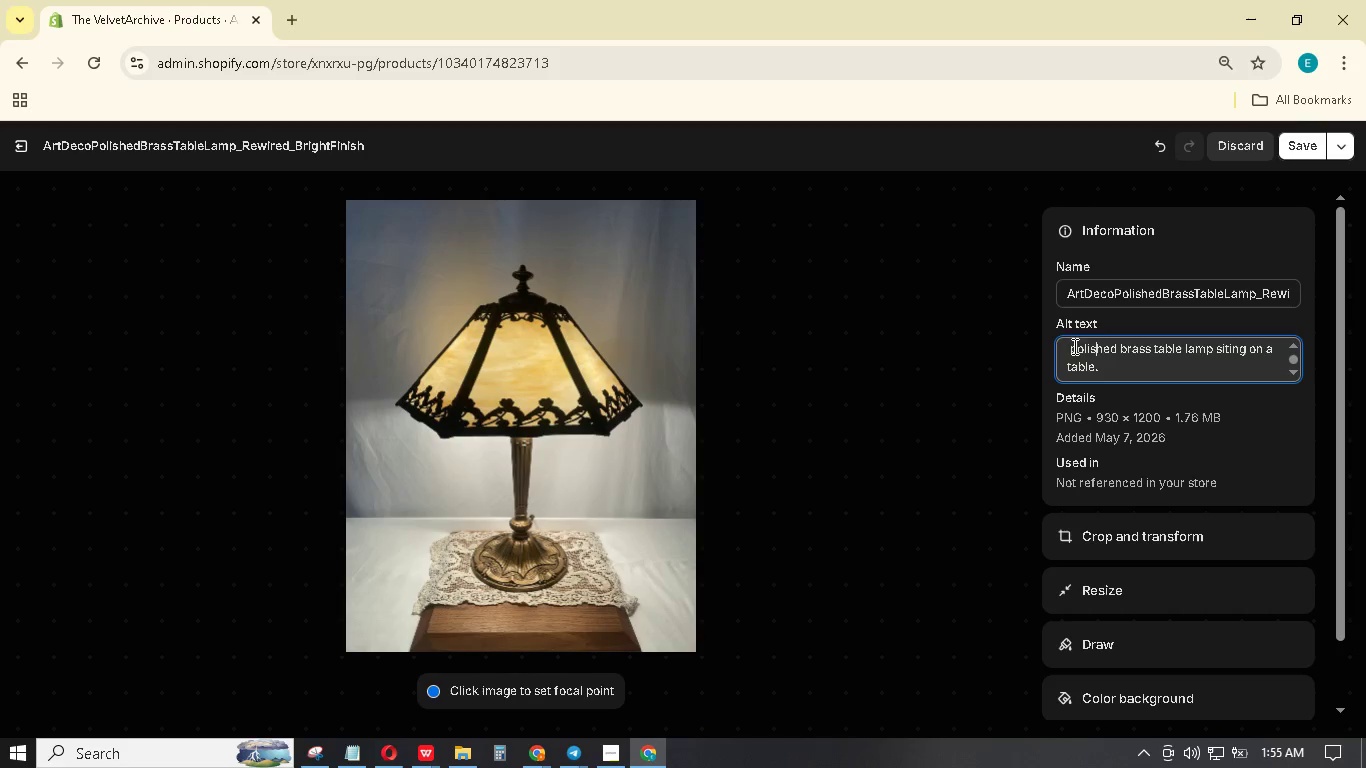 
left_click([1066, 346])
 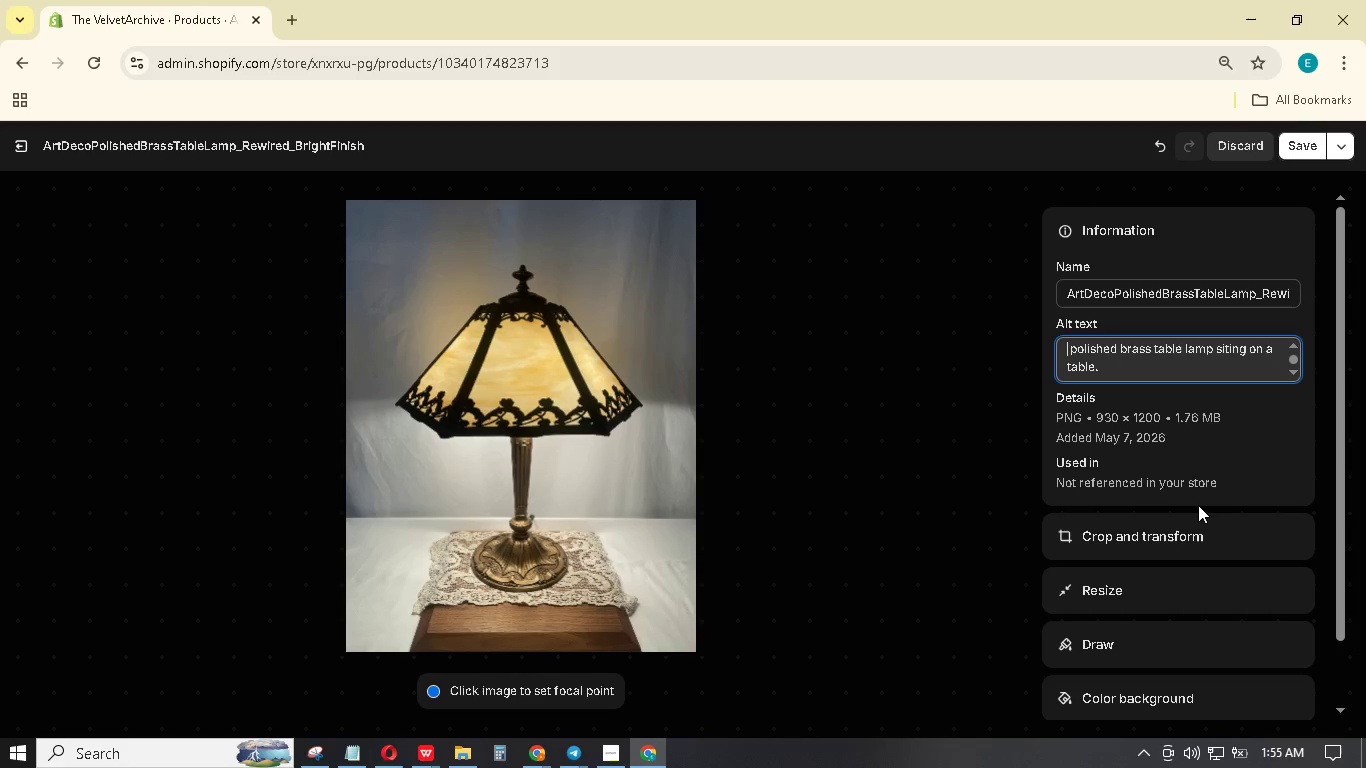 
key(A)
 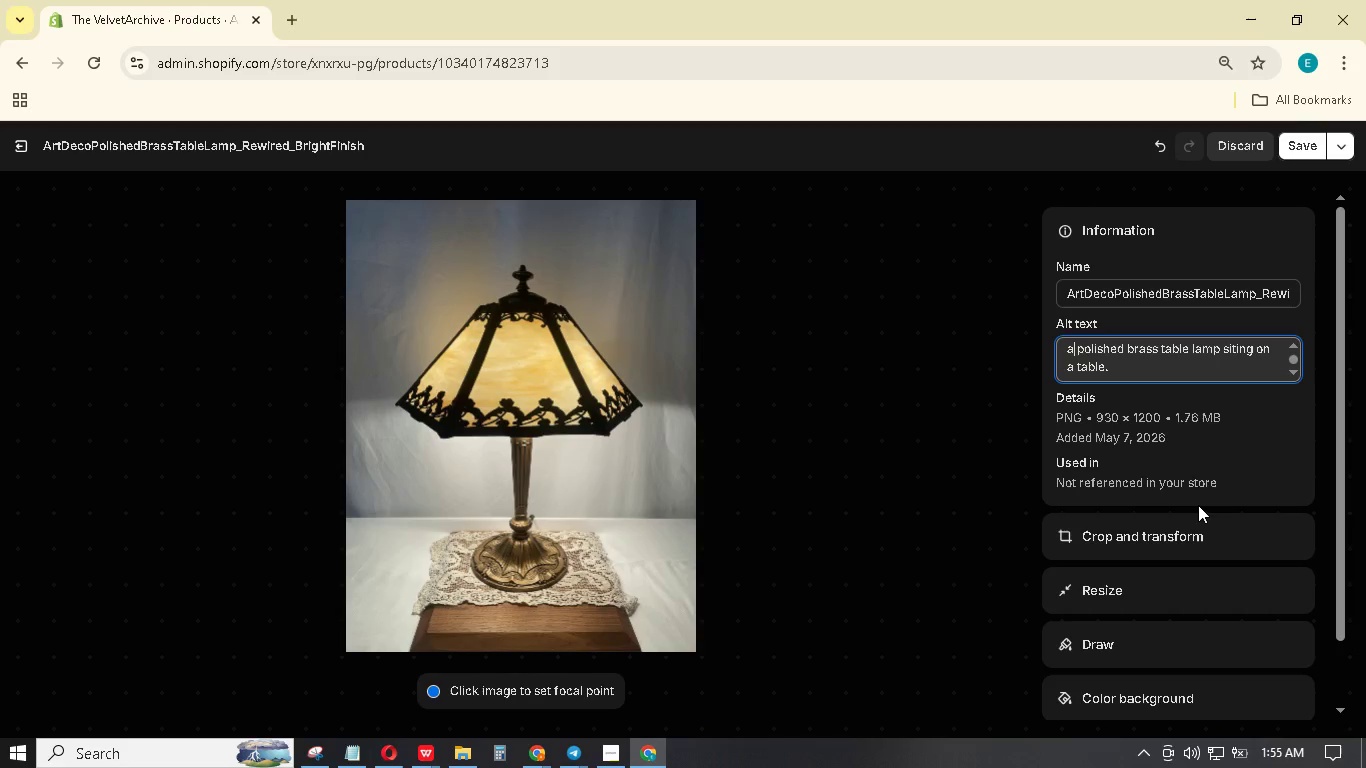 
key(Backspace)
 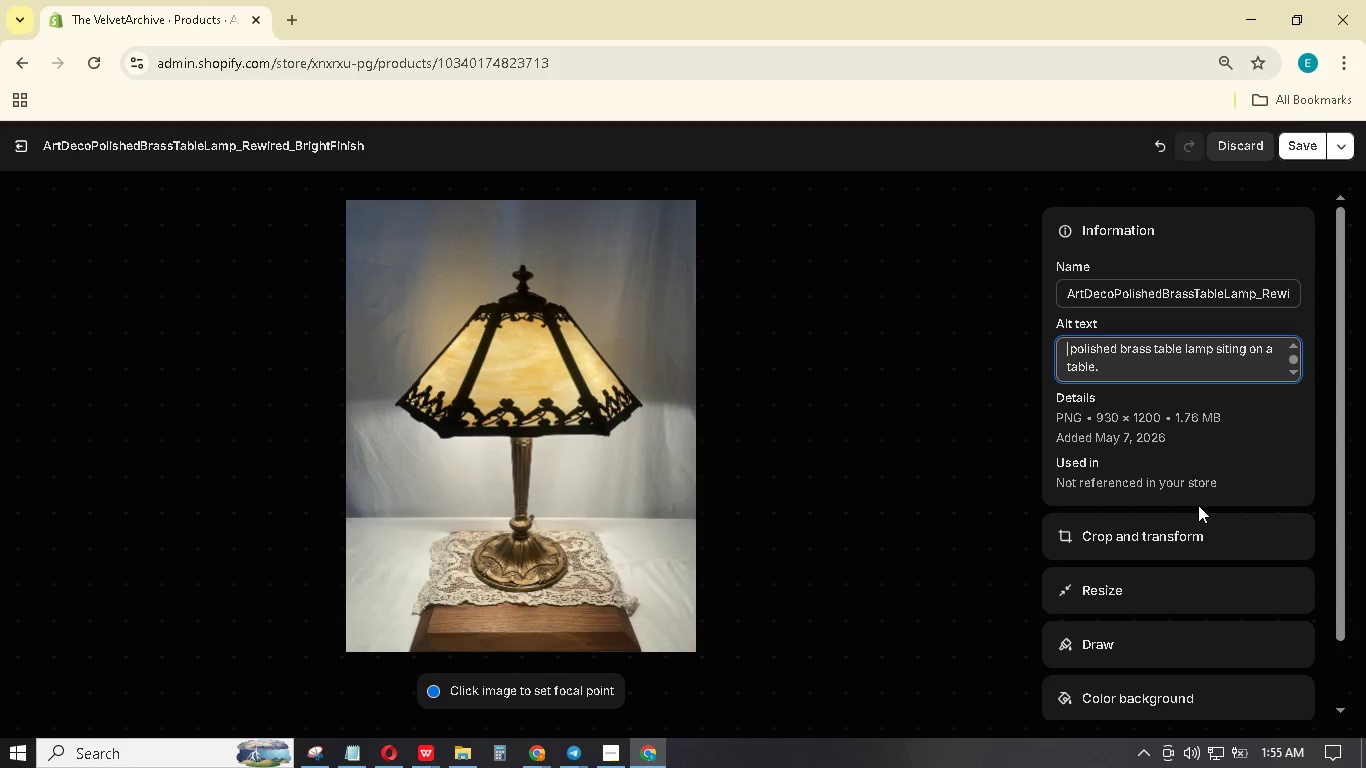 
key(Shift+A)
 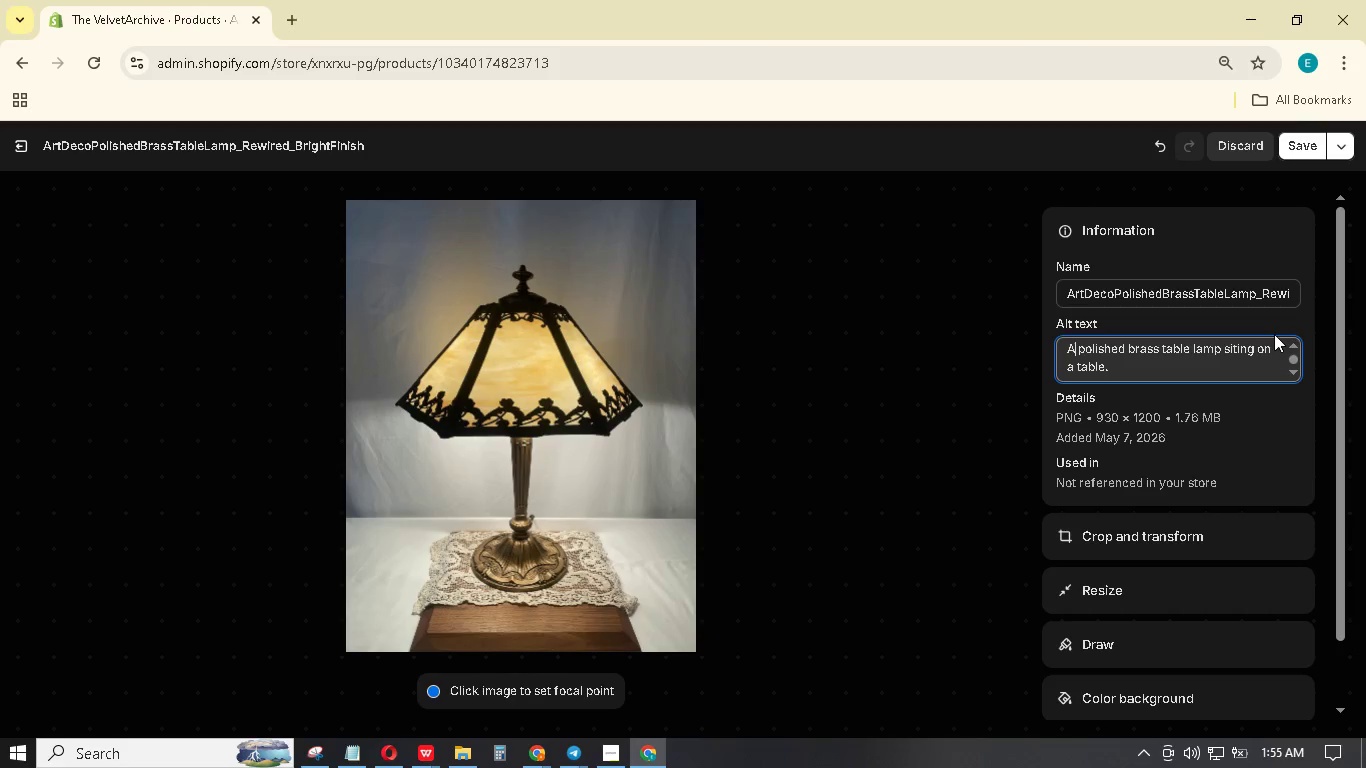 
left_click([1316, 144])
 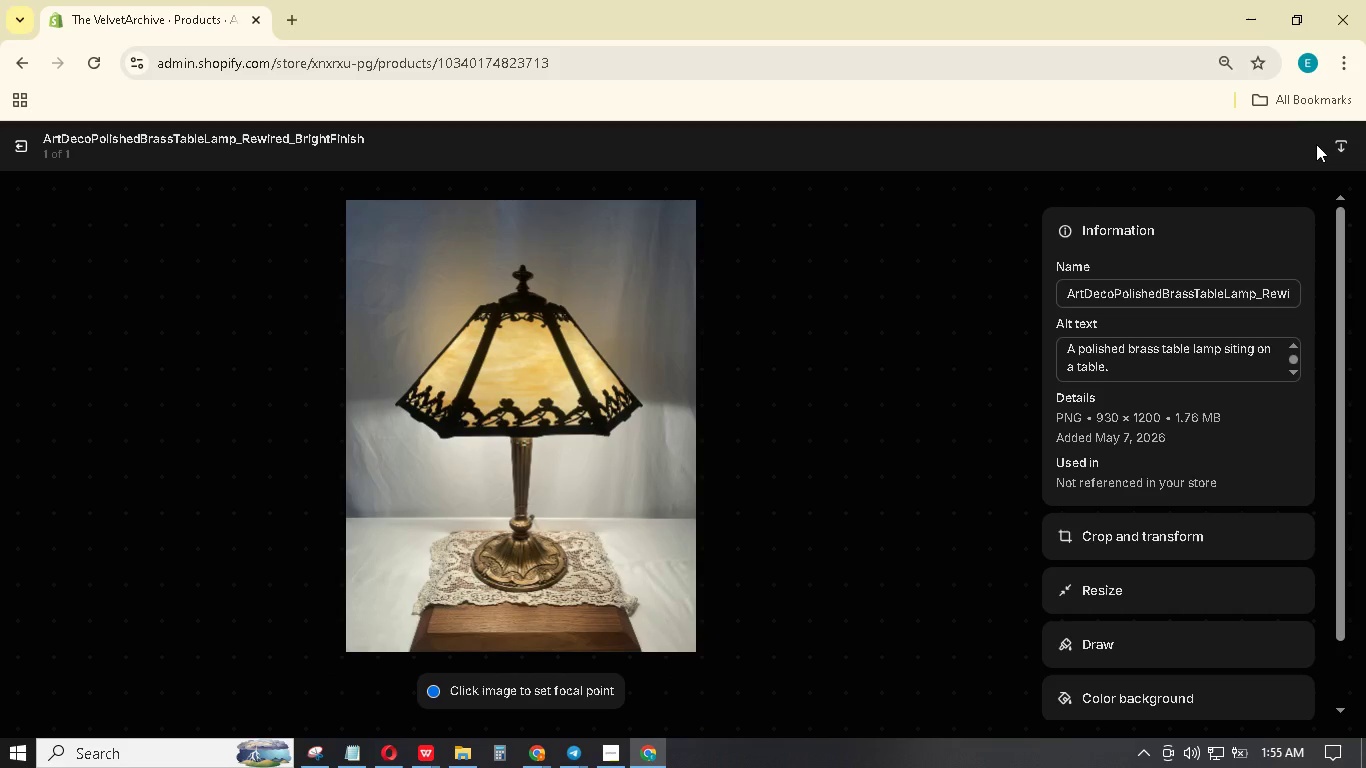 
wait(12.44)
 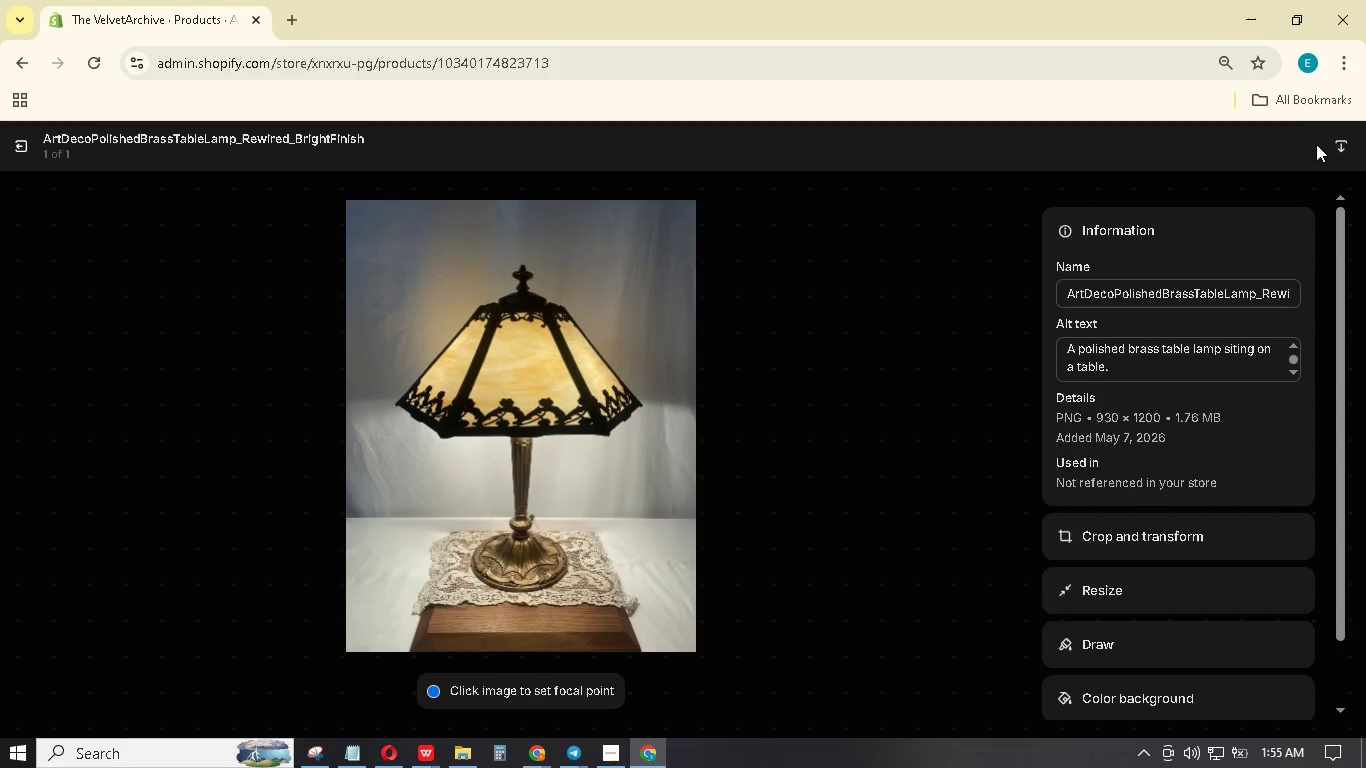 
left_click([19, 145])
 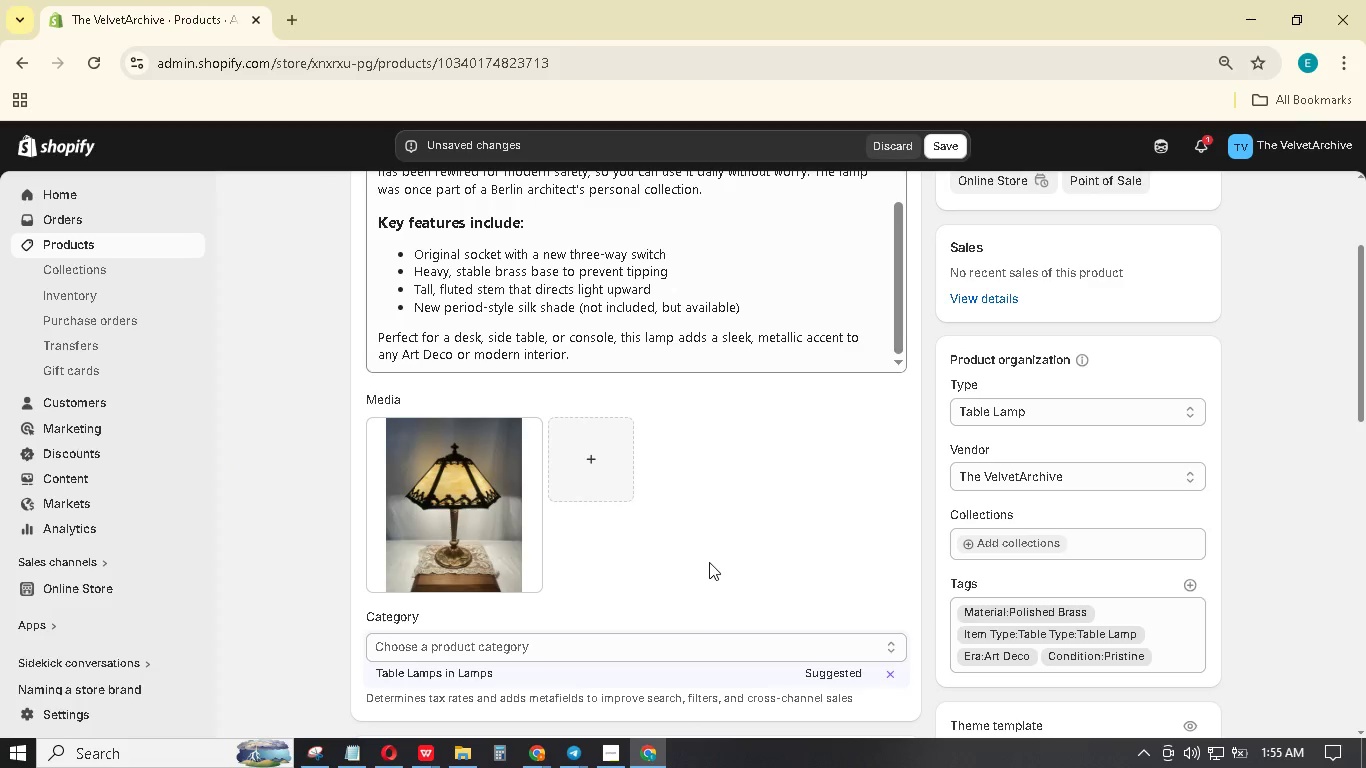 
scroll: coordinate [713, 559], scroll_direction: down, amount: 2.0
 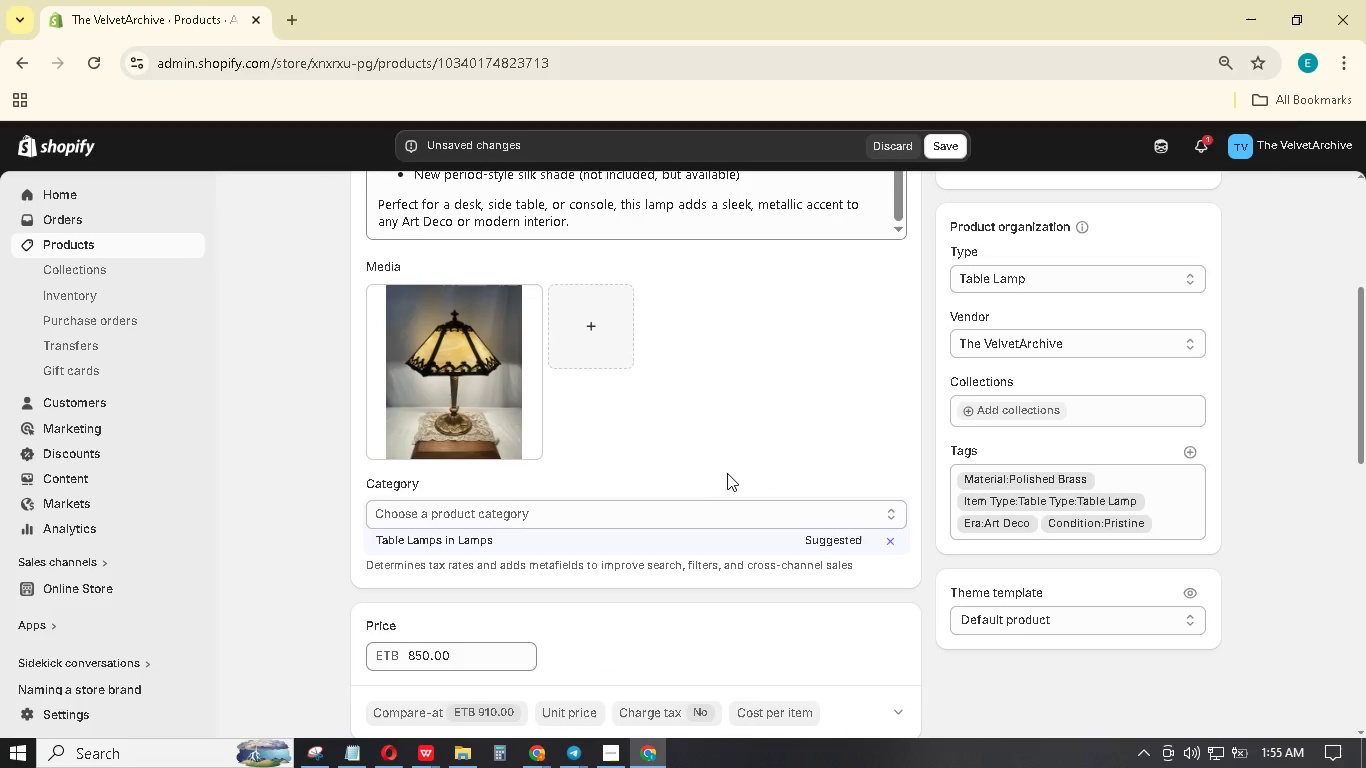 
left_click([480, 536])
 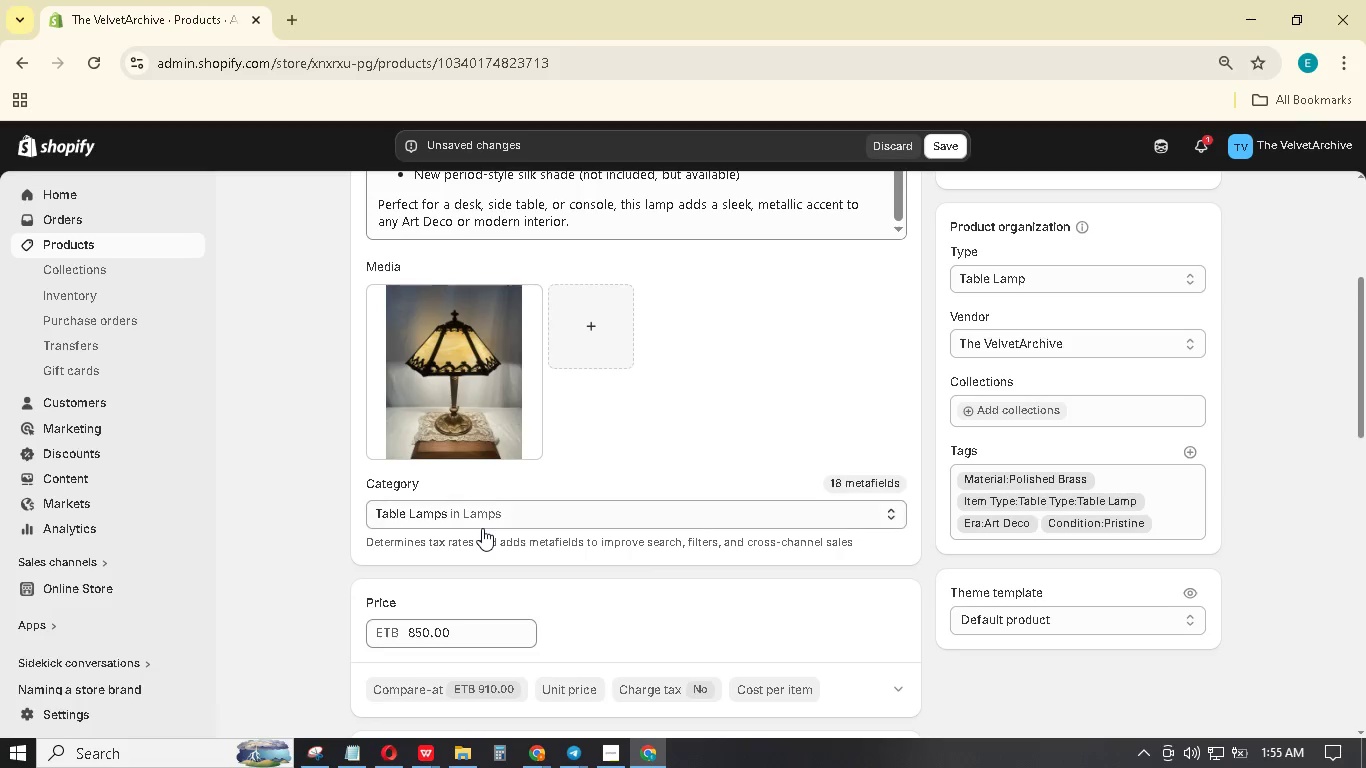 
scroll: coordinate [498, 497], scroll_direction: down, amount: 8.0
 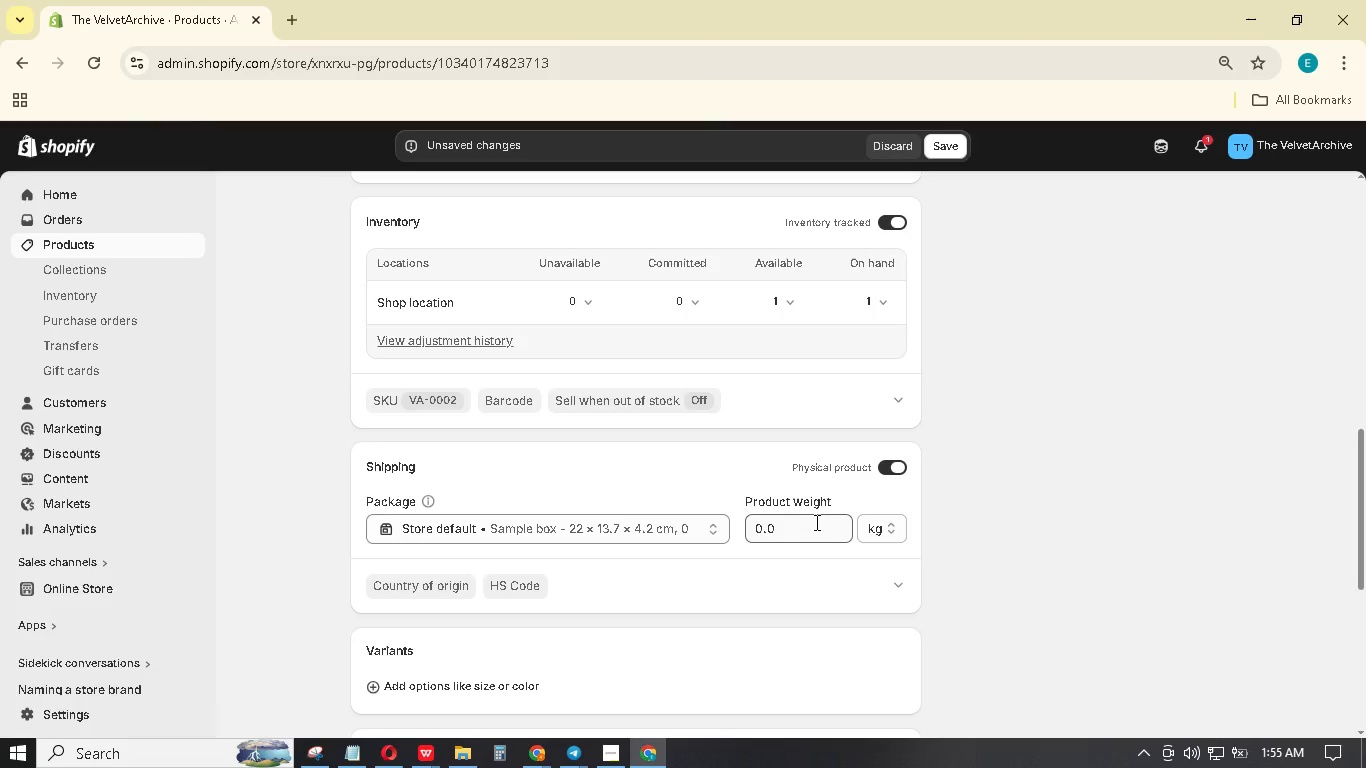 
scroll: coordinate [815, 517], scroll_direction: none, amount: 0.0
 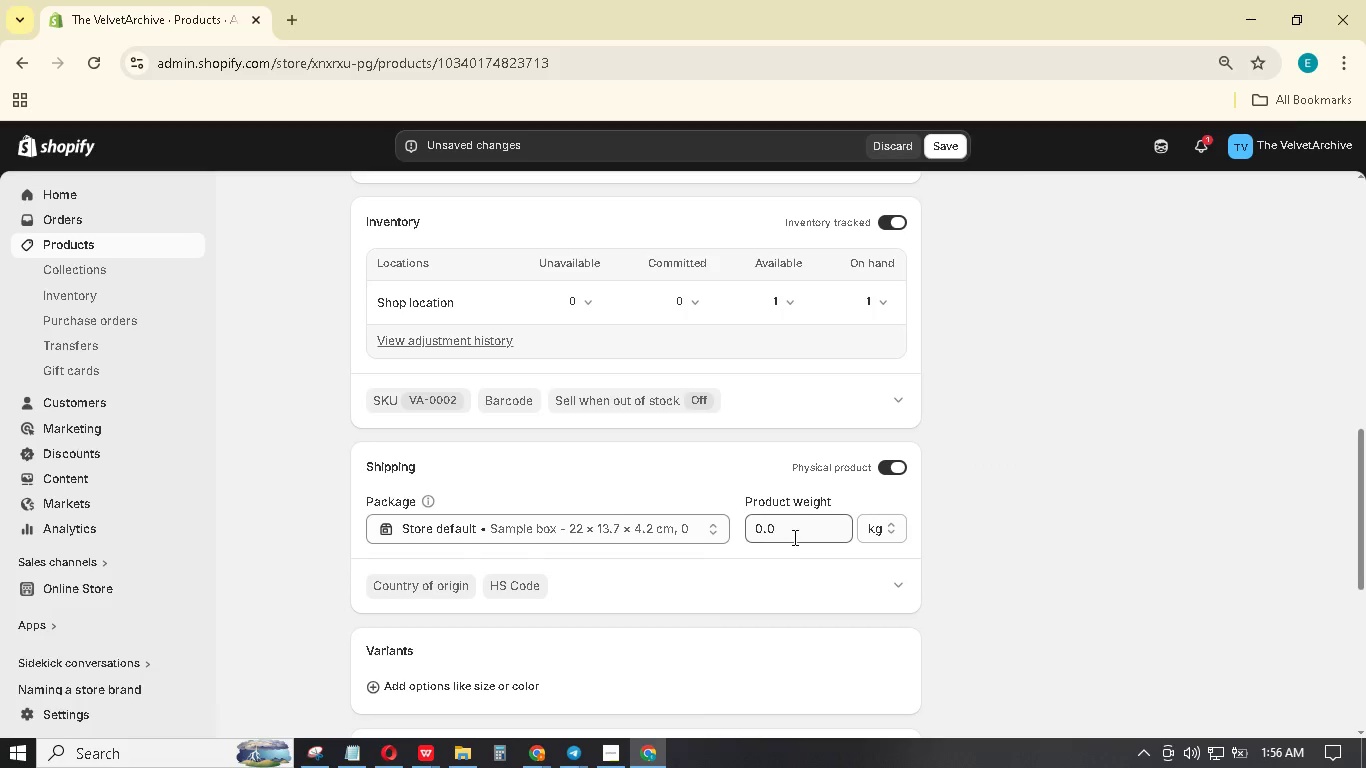 
left_click_drag(start_coordinate=[793, 531], to_coordinate=[749, 526])
 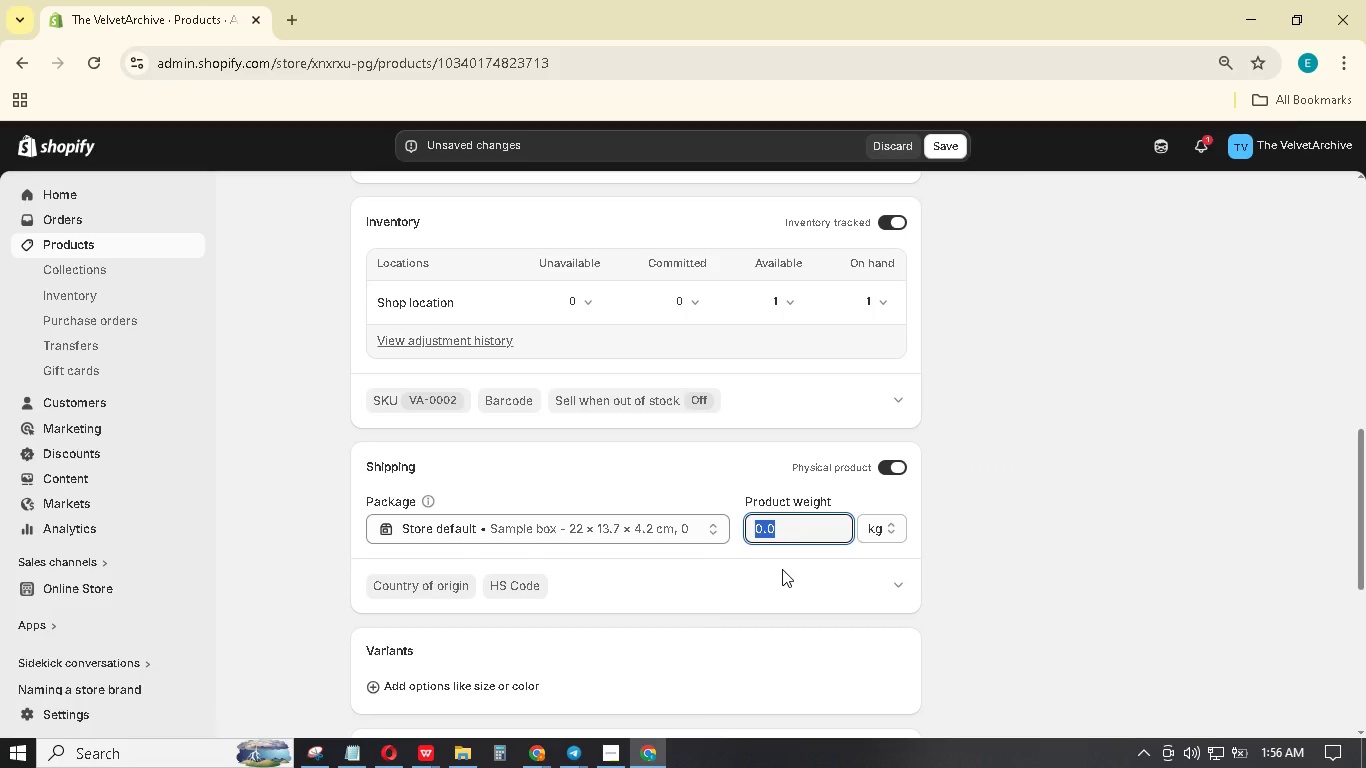 
key(Numpad3)
 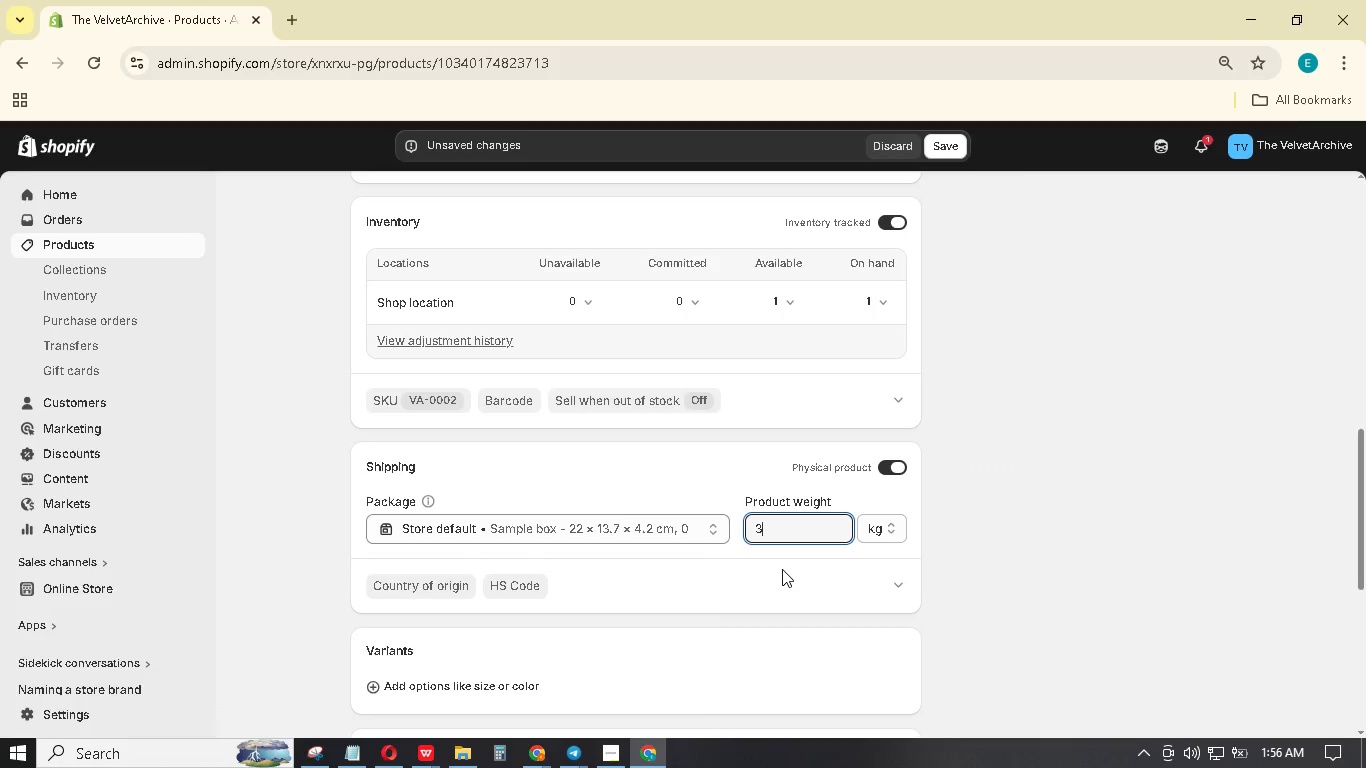 
key(Backspace)
 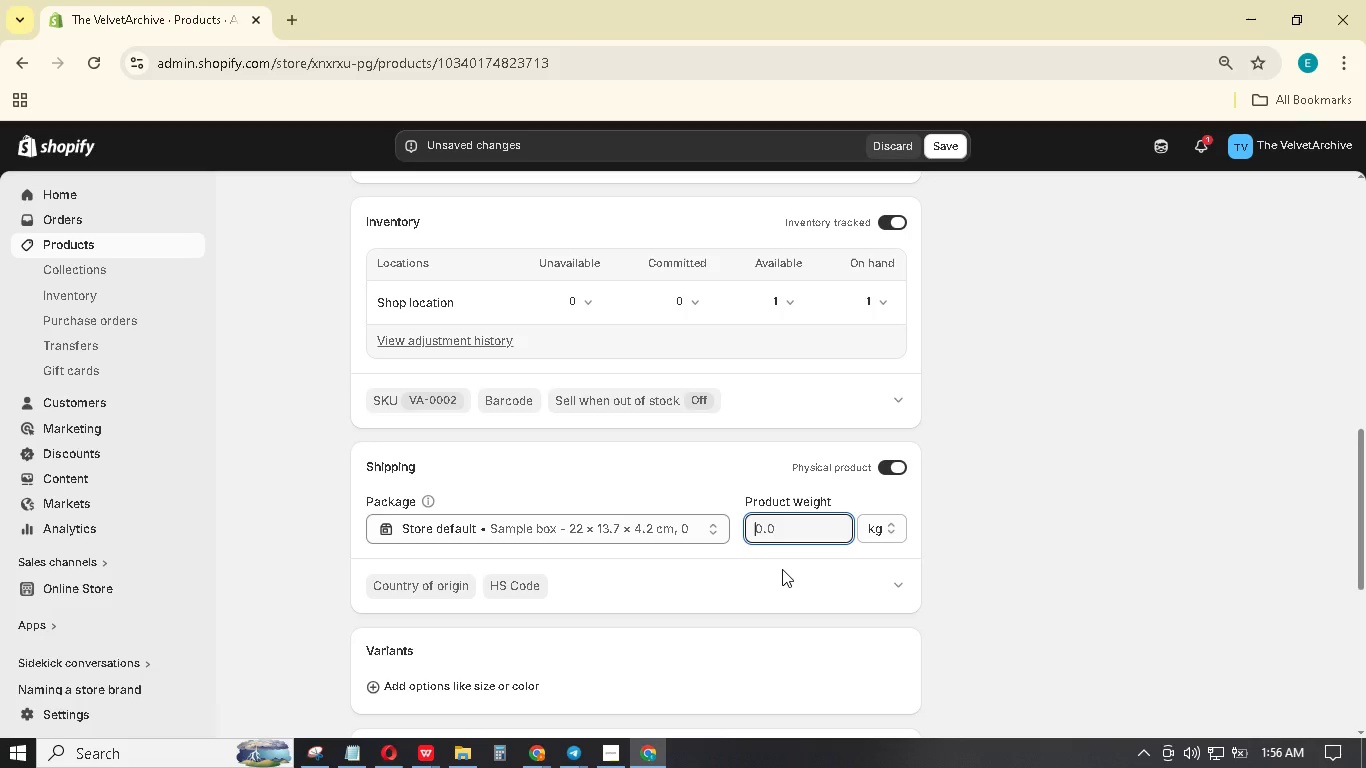 
key(Numpad3)
 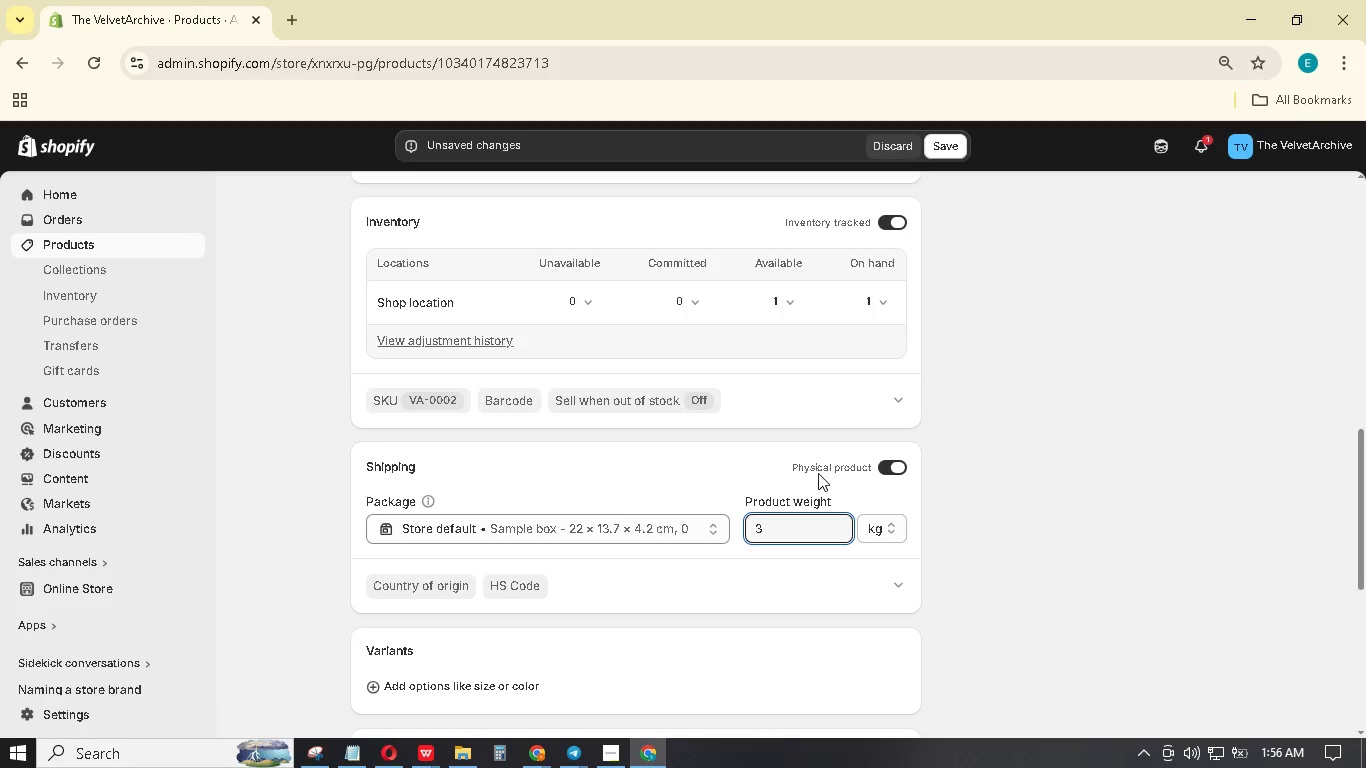 
left_click([885, 539])
 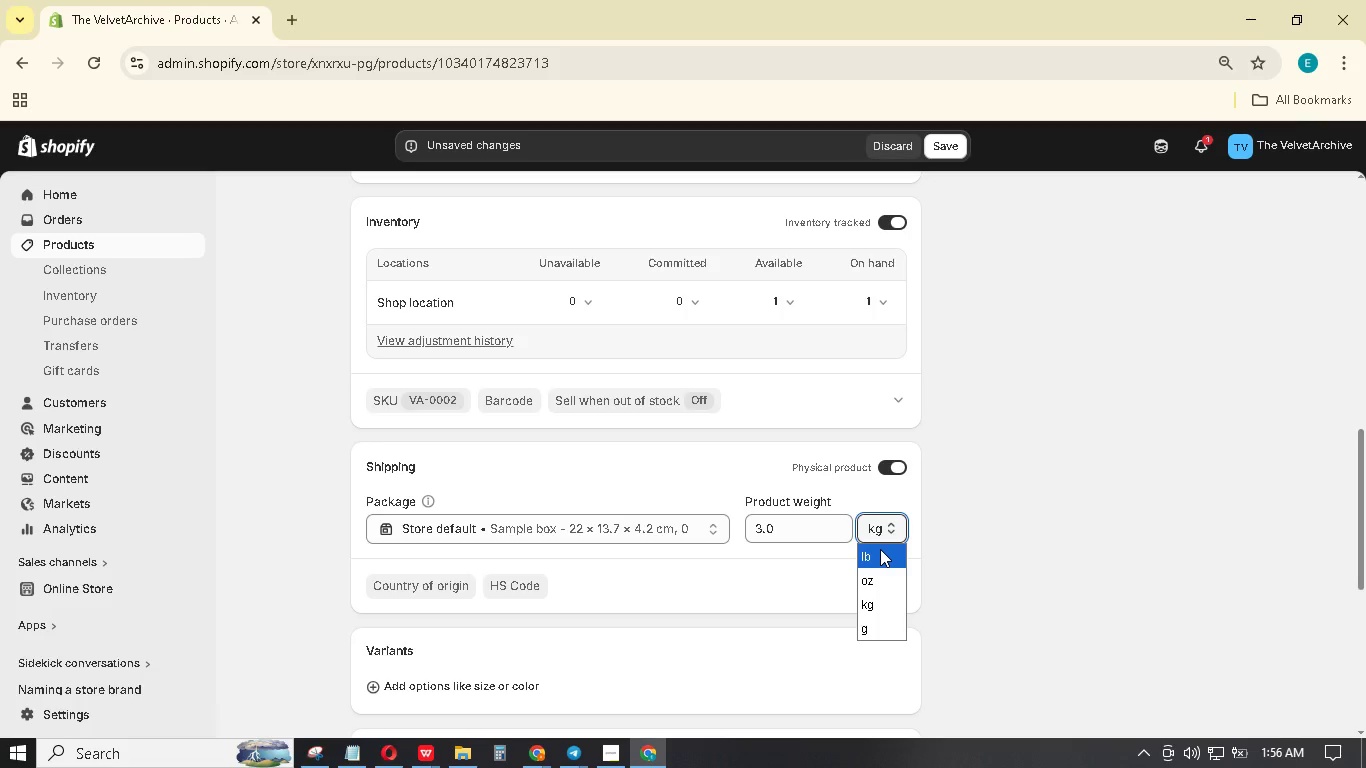 
left_click([880, 549])
 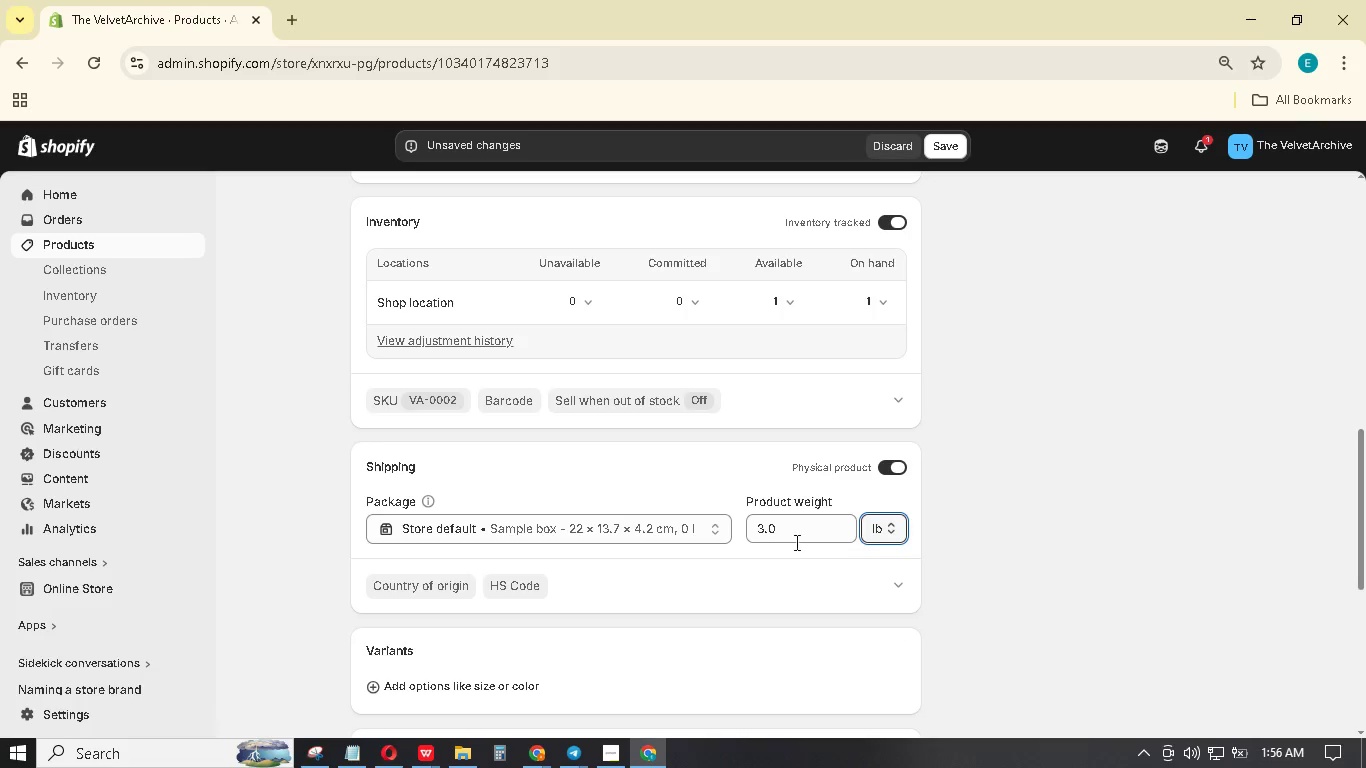 
scroll: coordinate [788, 538], scroll_direction: down, amount: 10.0
 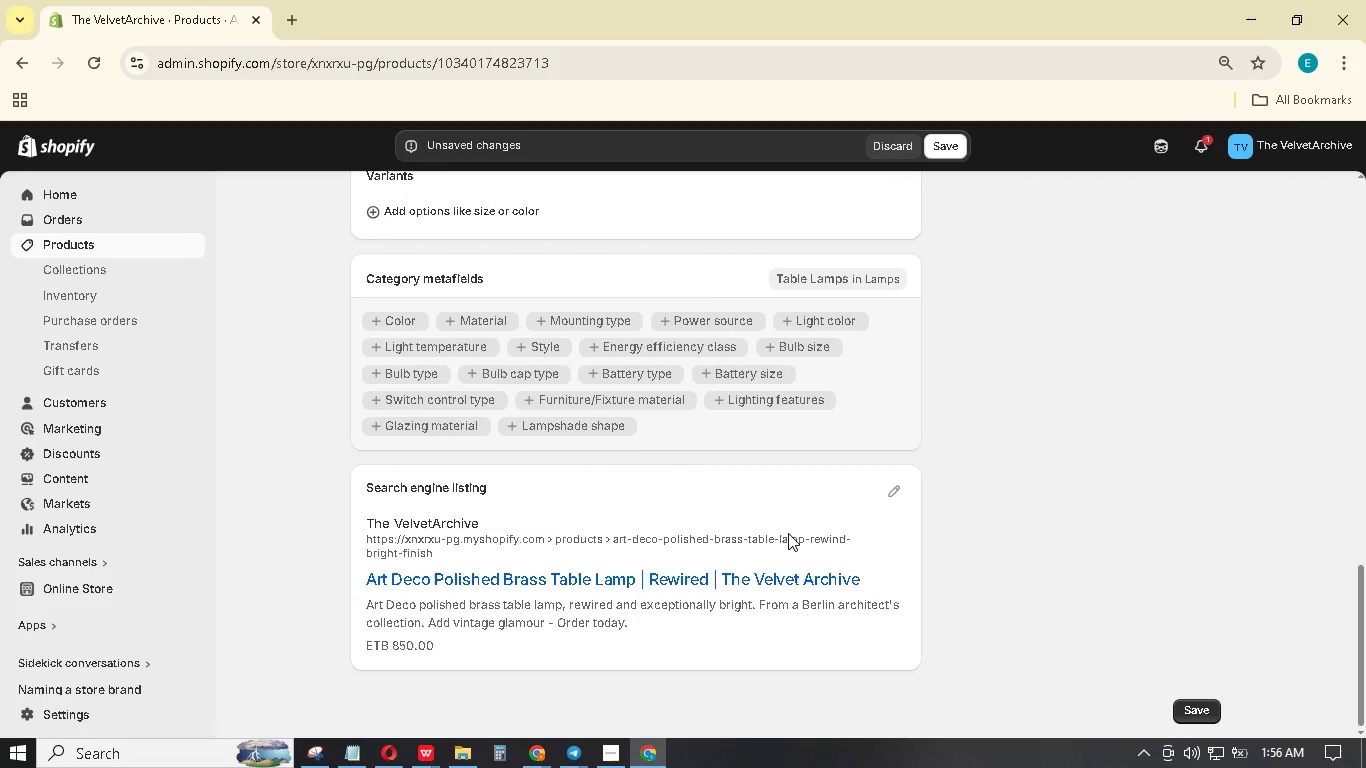 
wait(11.22)
 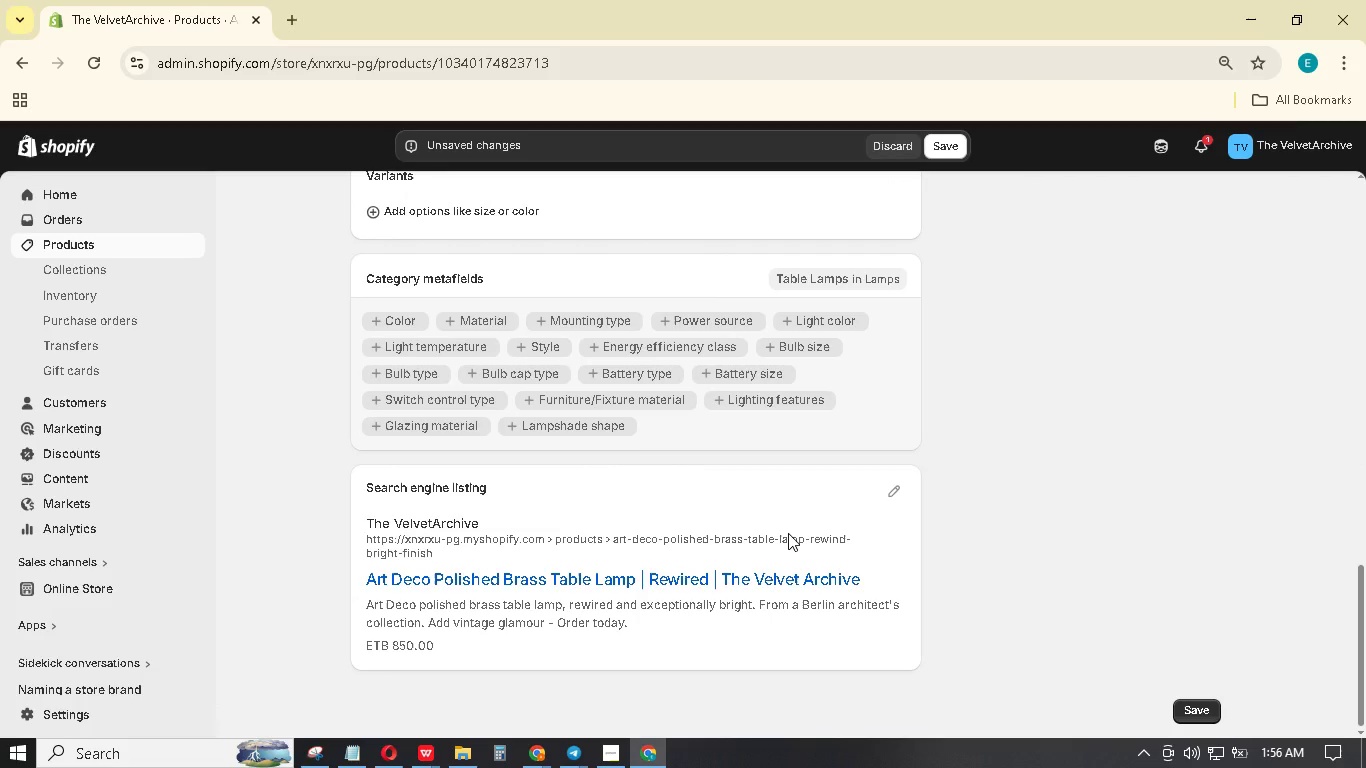 
scroll: coordinate [790, 526], scroll_direction: up, amount: 4.0
 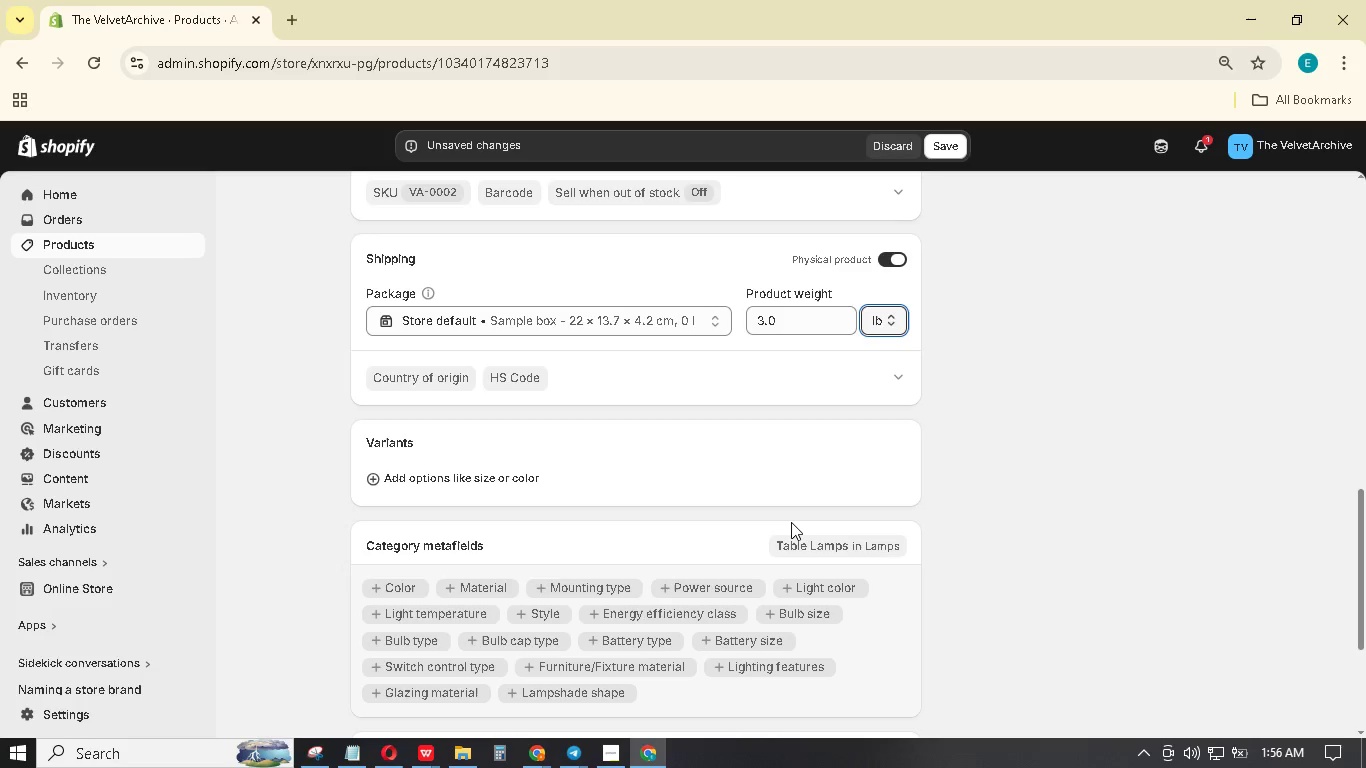 
wait(9.79)
 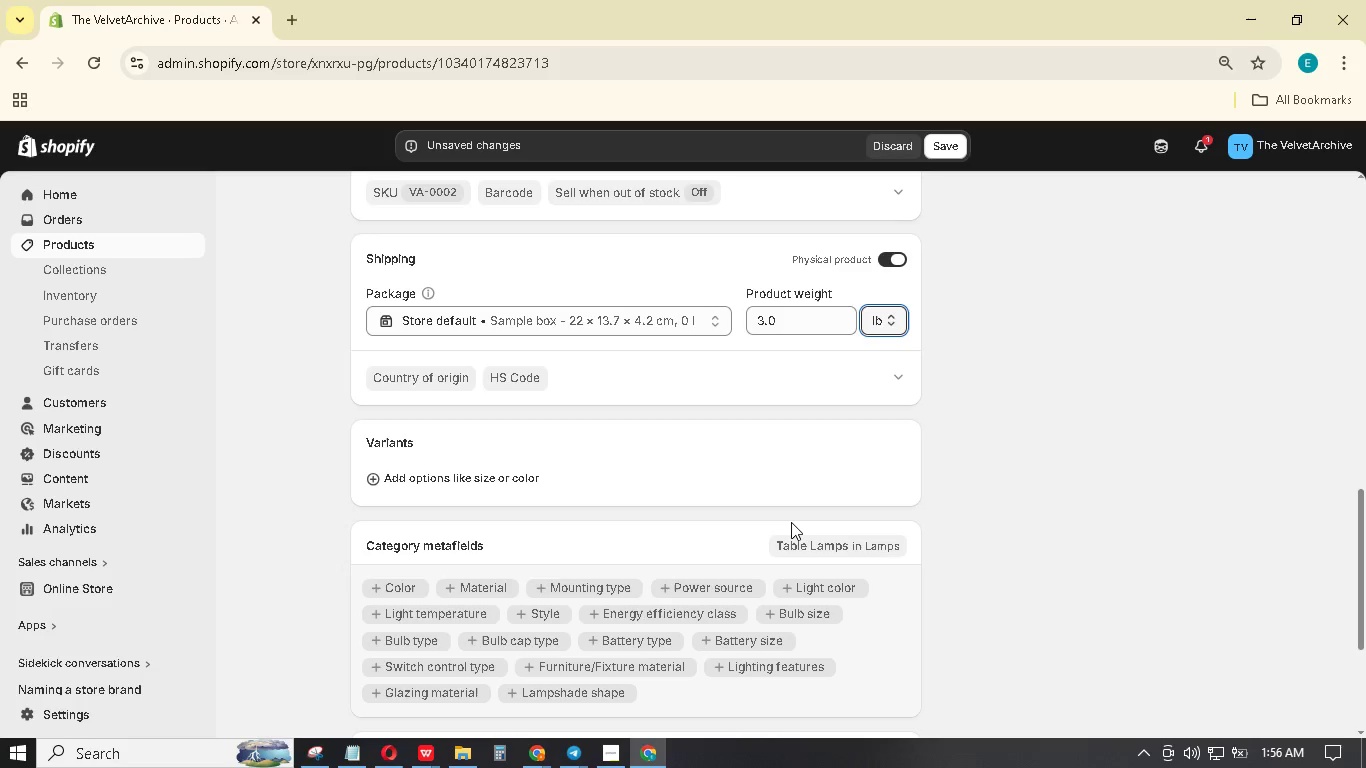 
scroll: coordinate [805, 490], scroll_direction: up, amount: 6.0
 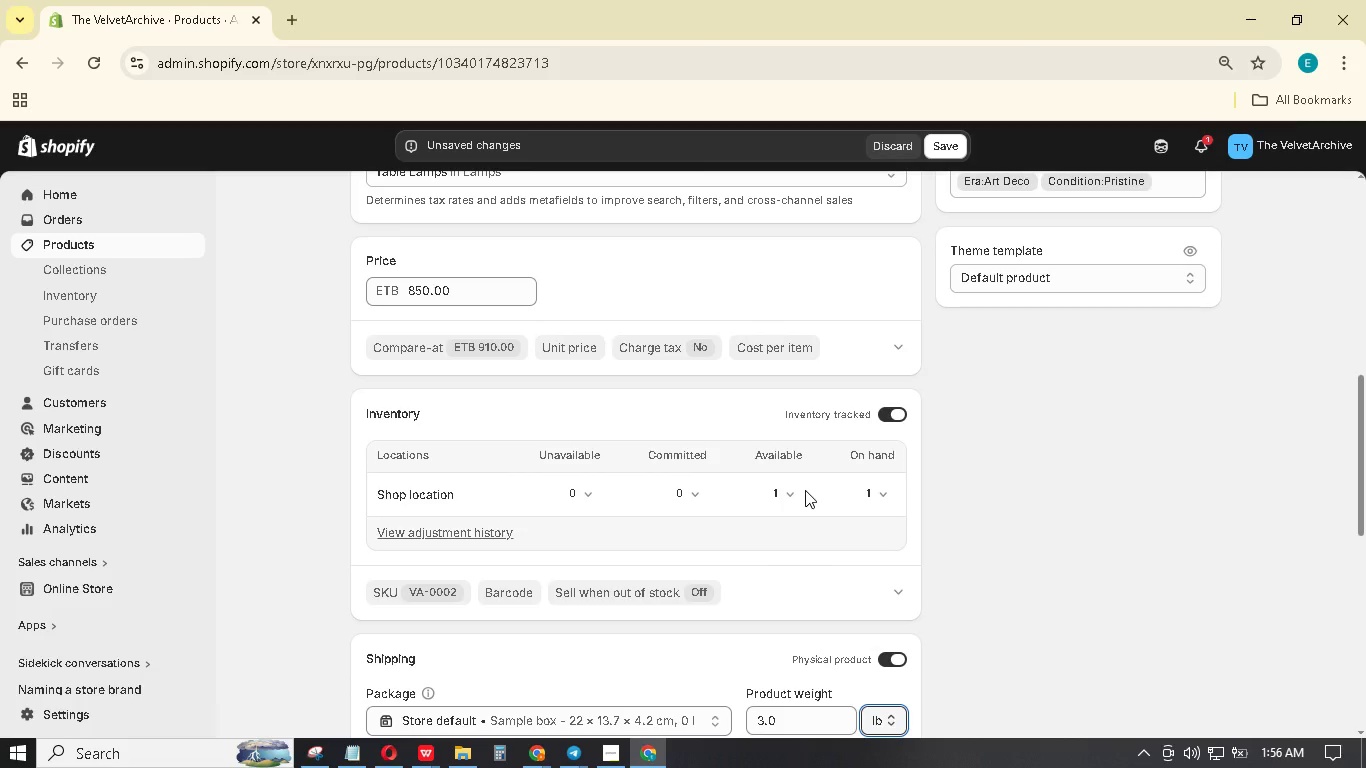 
wait(10.07)
 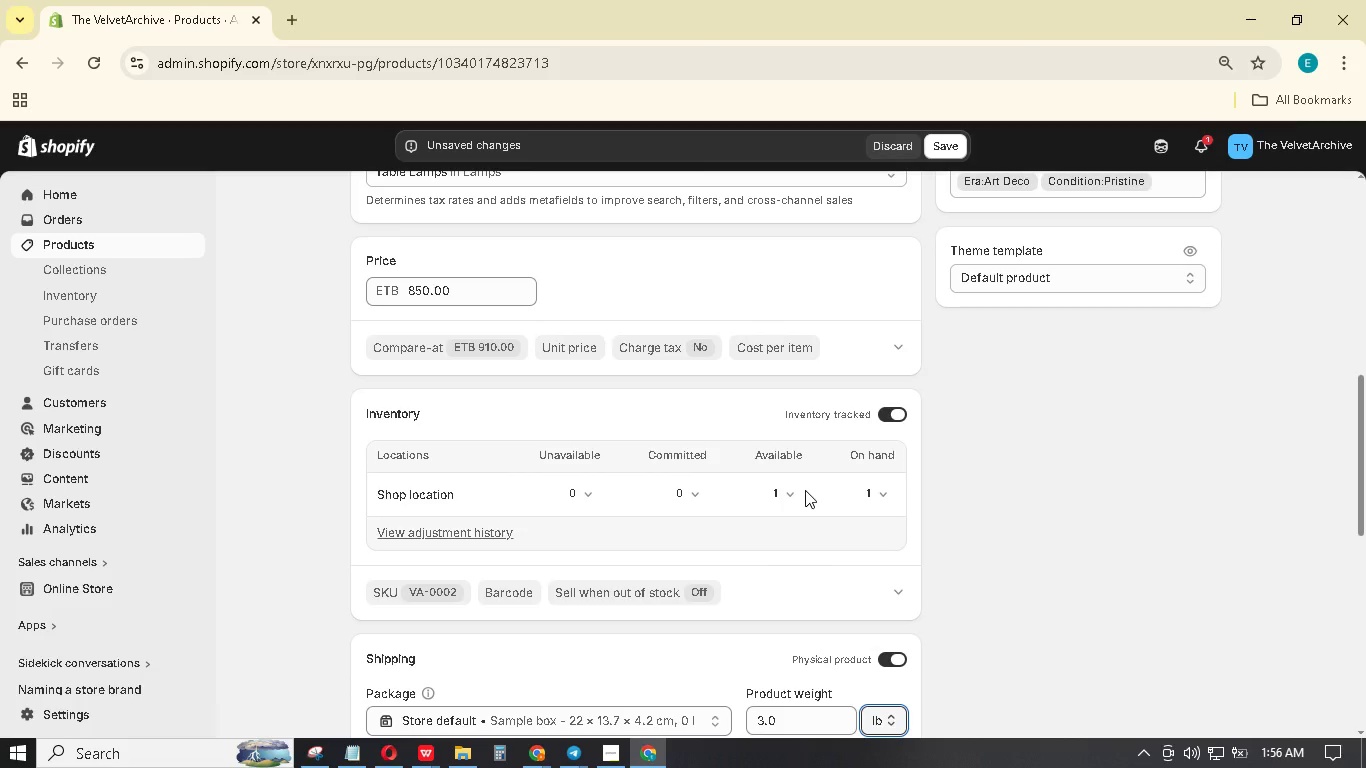 
scroll: coordinate [696, 530], scroll_direction: up, amount: 22.0
 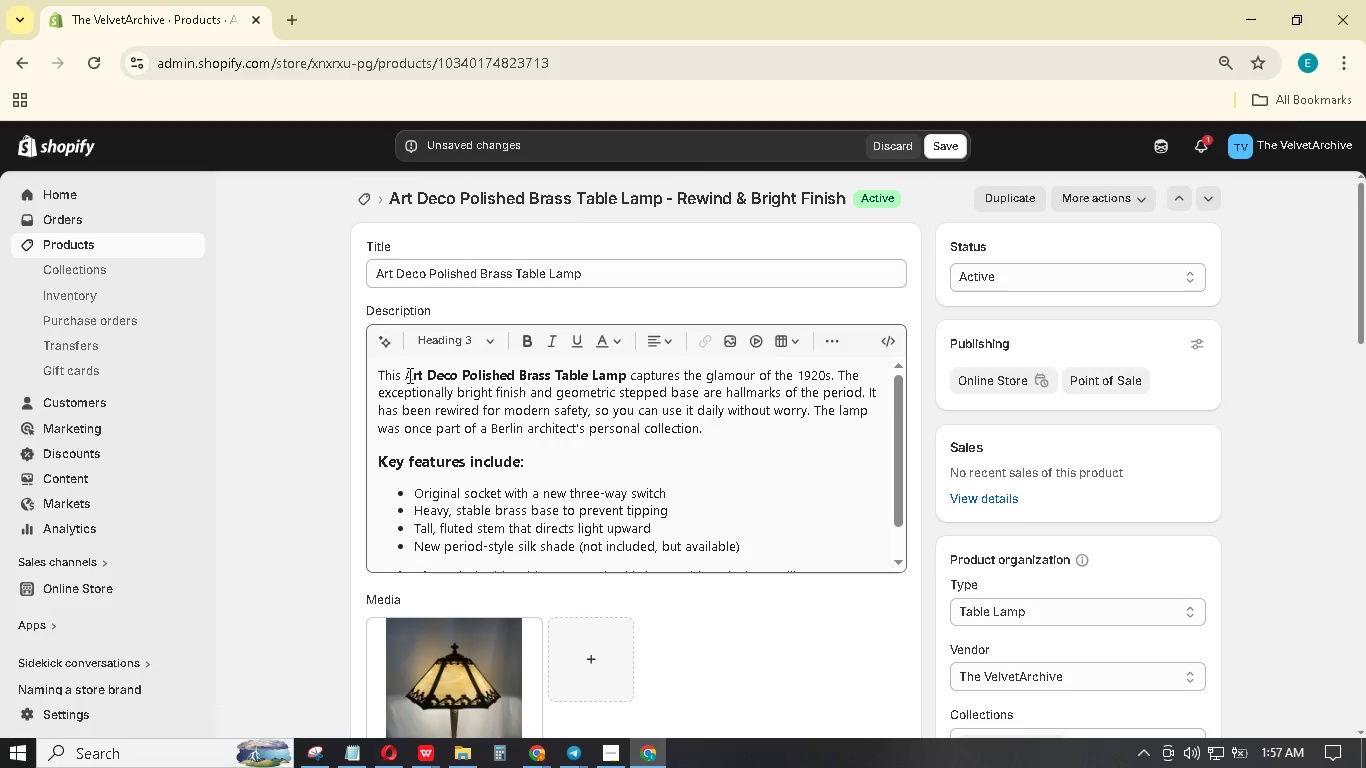 
left_click_drag(start_coordinate=[404, 373], to_coordinate=[410, 373])
 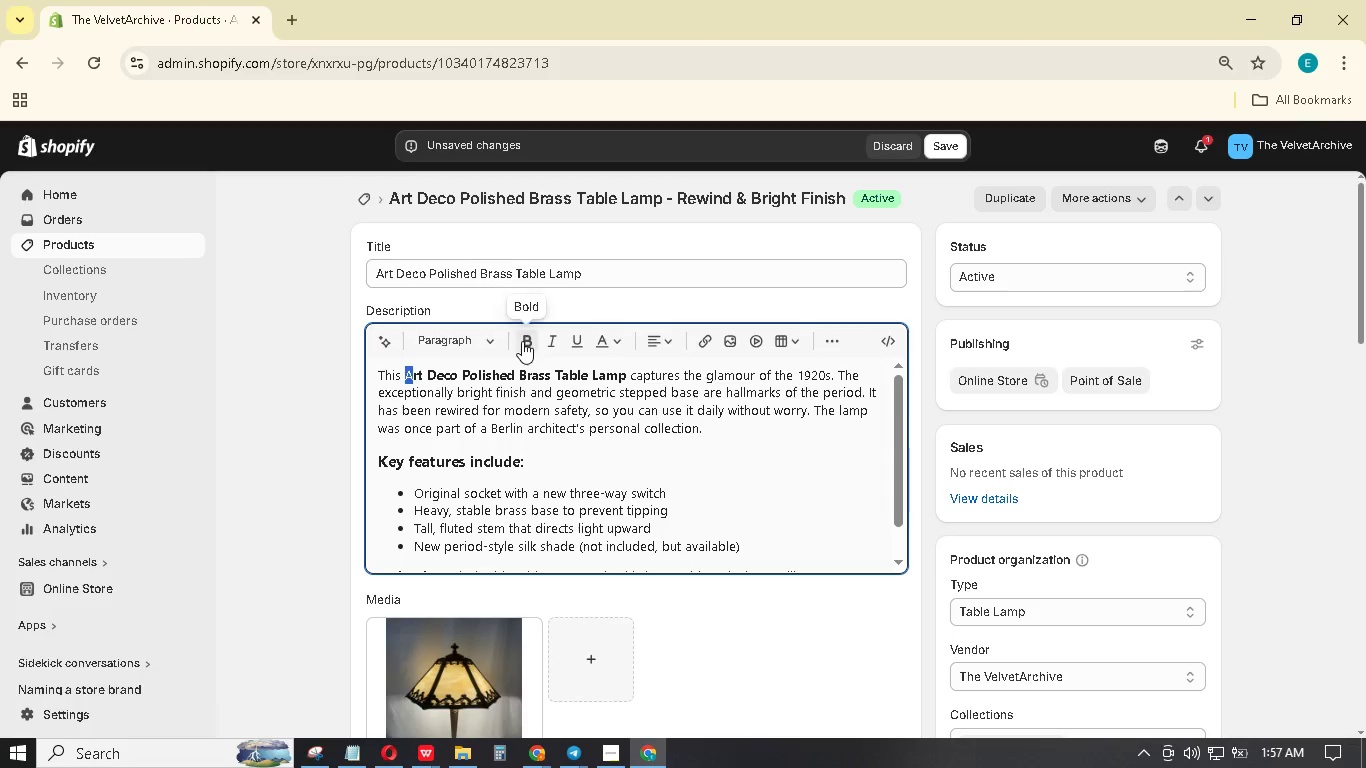 
left_click([523, 340])
 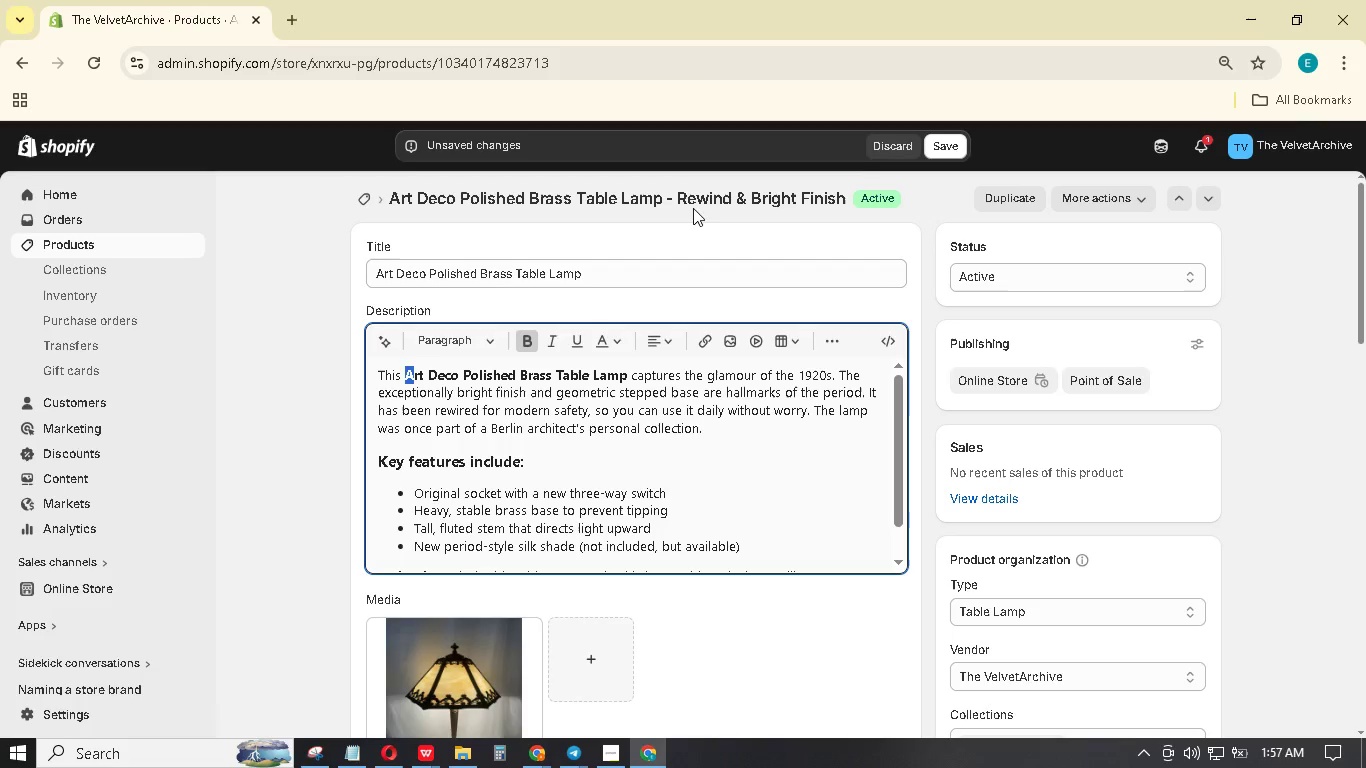 
left_click([951, 143])
 